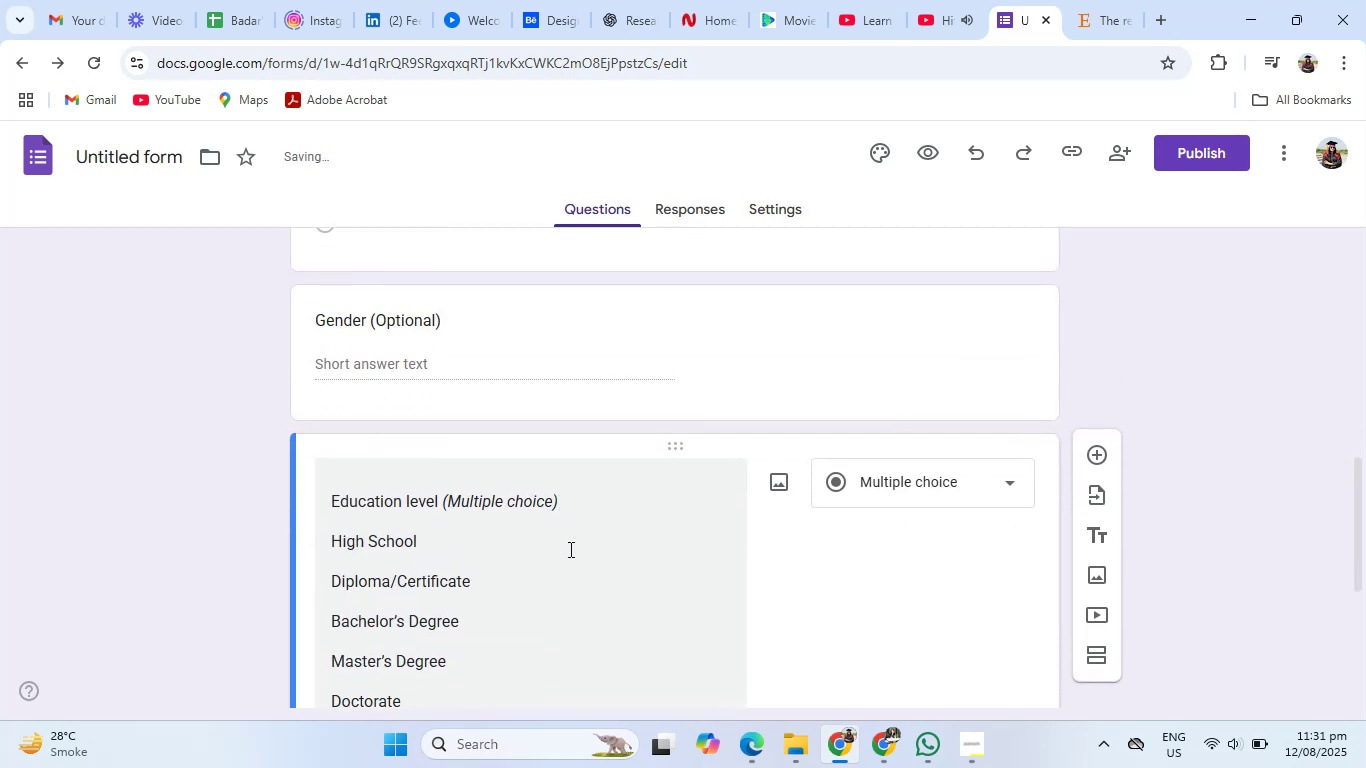 
left_click_drag(start_coordinate=[577, 506], to_coordinate=[440, 506])
 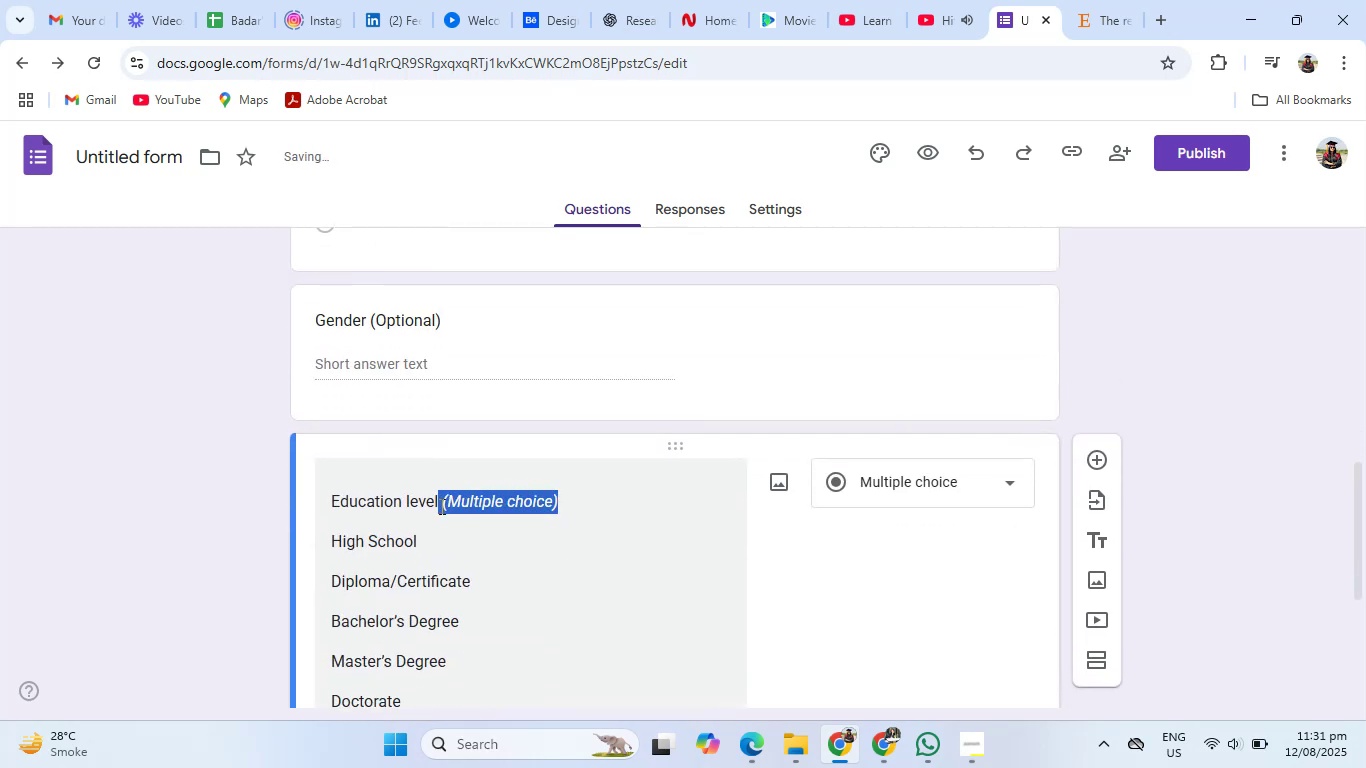 
key(Backspace)
 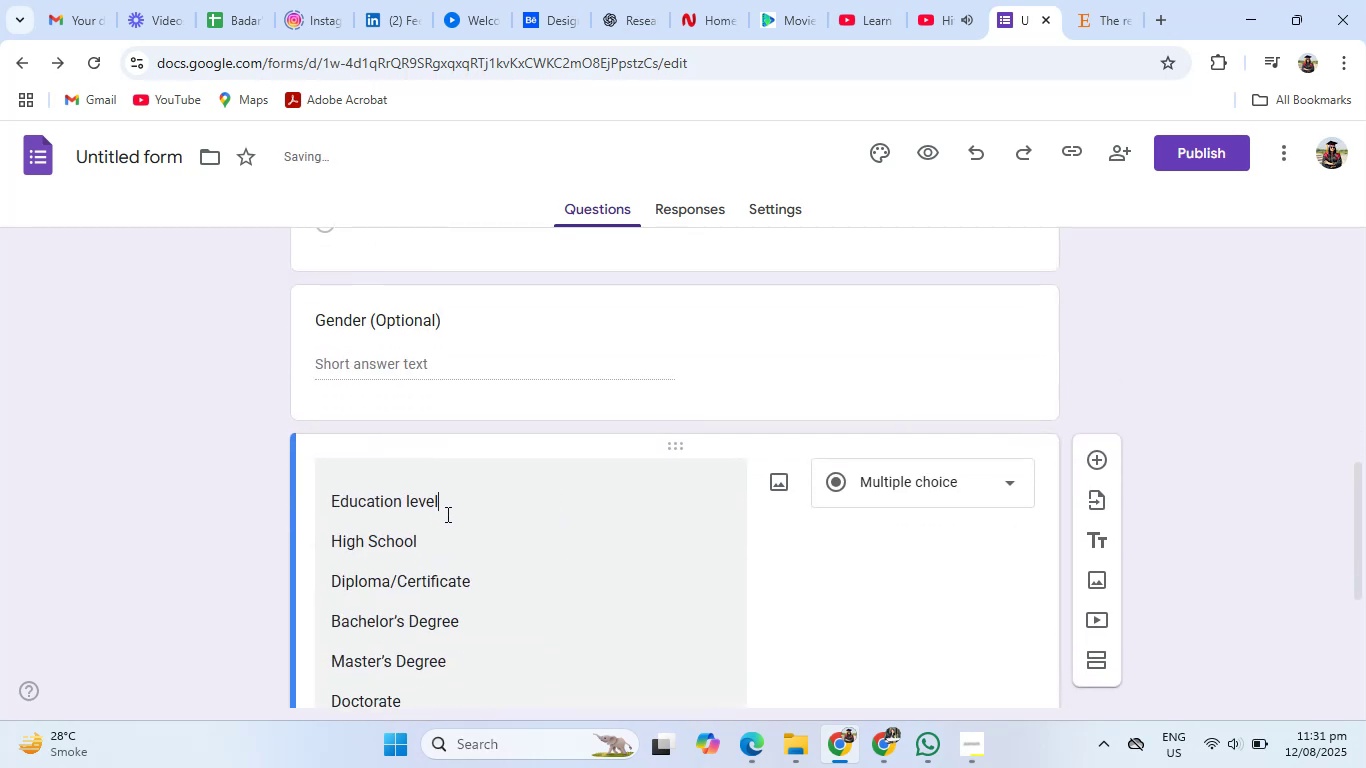 
scroll: coordinate [460, 529], scroll_direction: down, amount: 2.0
 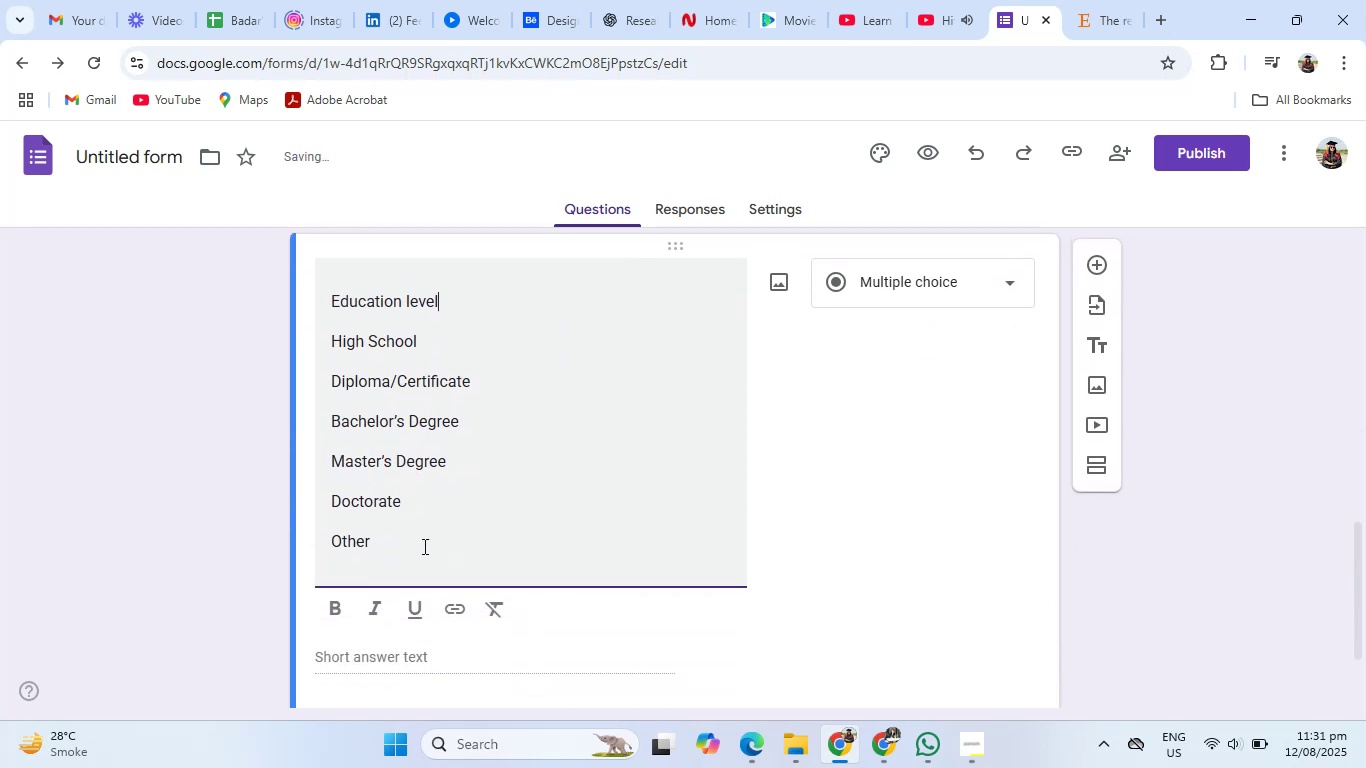 
left_click_drag(start_coordinate=[405, 548], to_coordinate=[318, 346])
 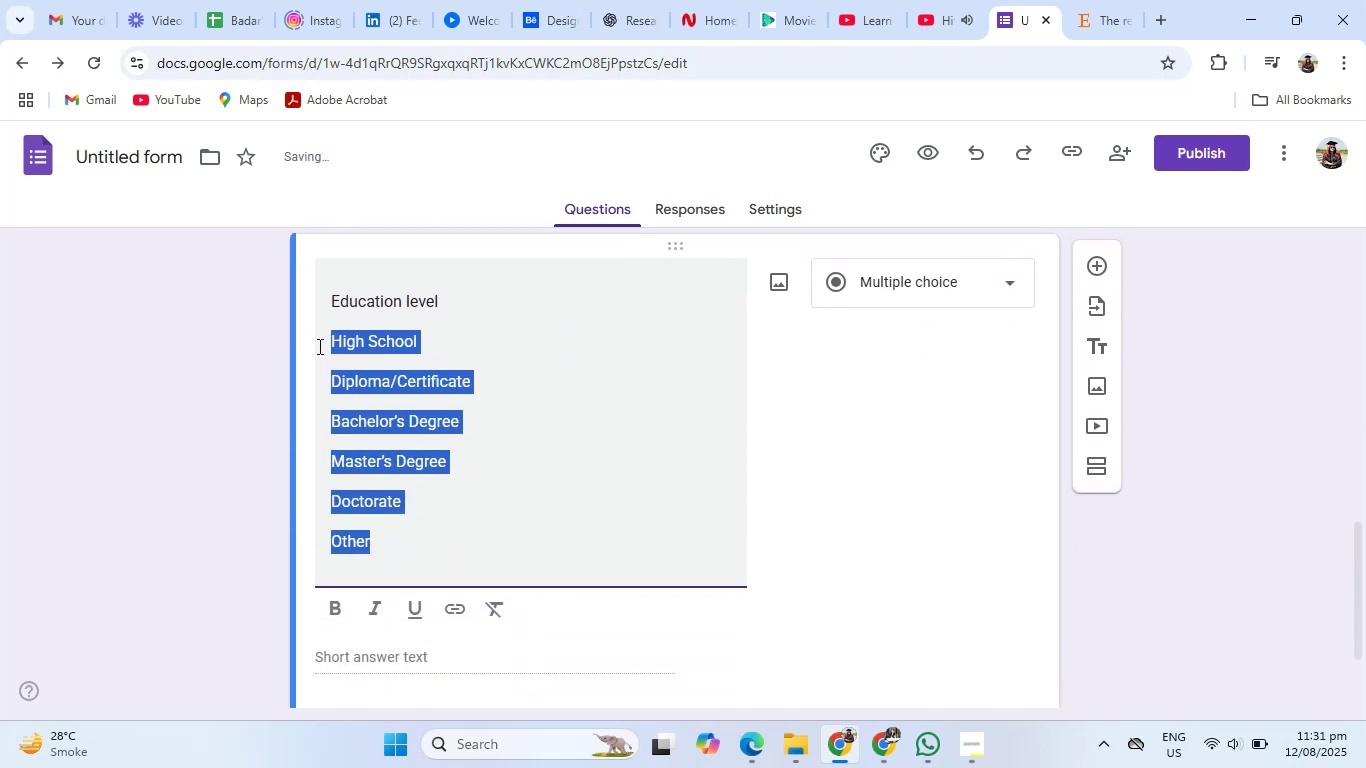 
key(Control+X)
 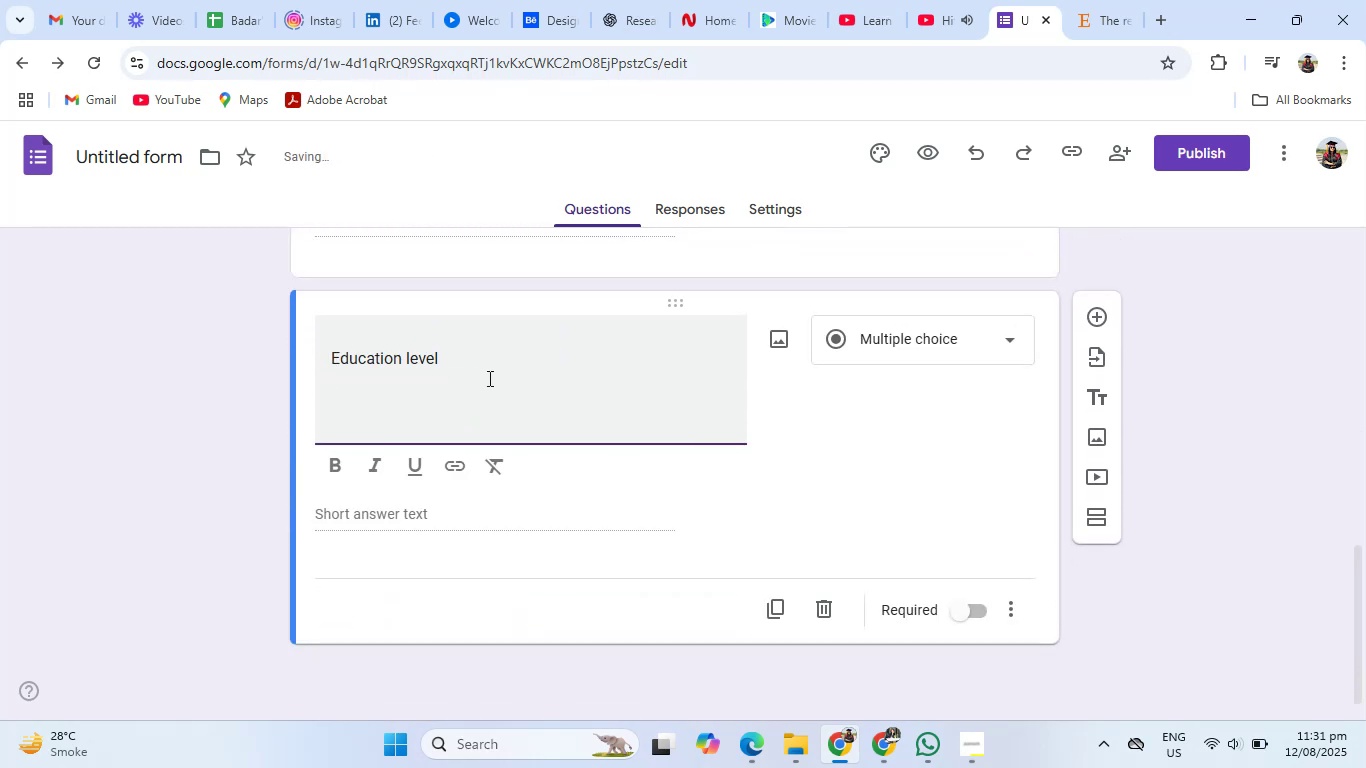 
key(Backspace)
 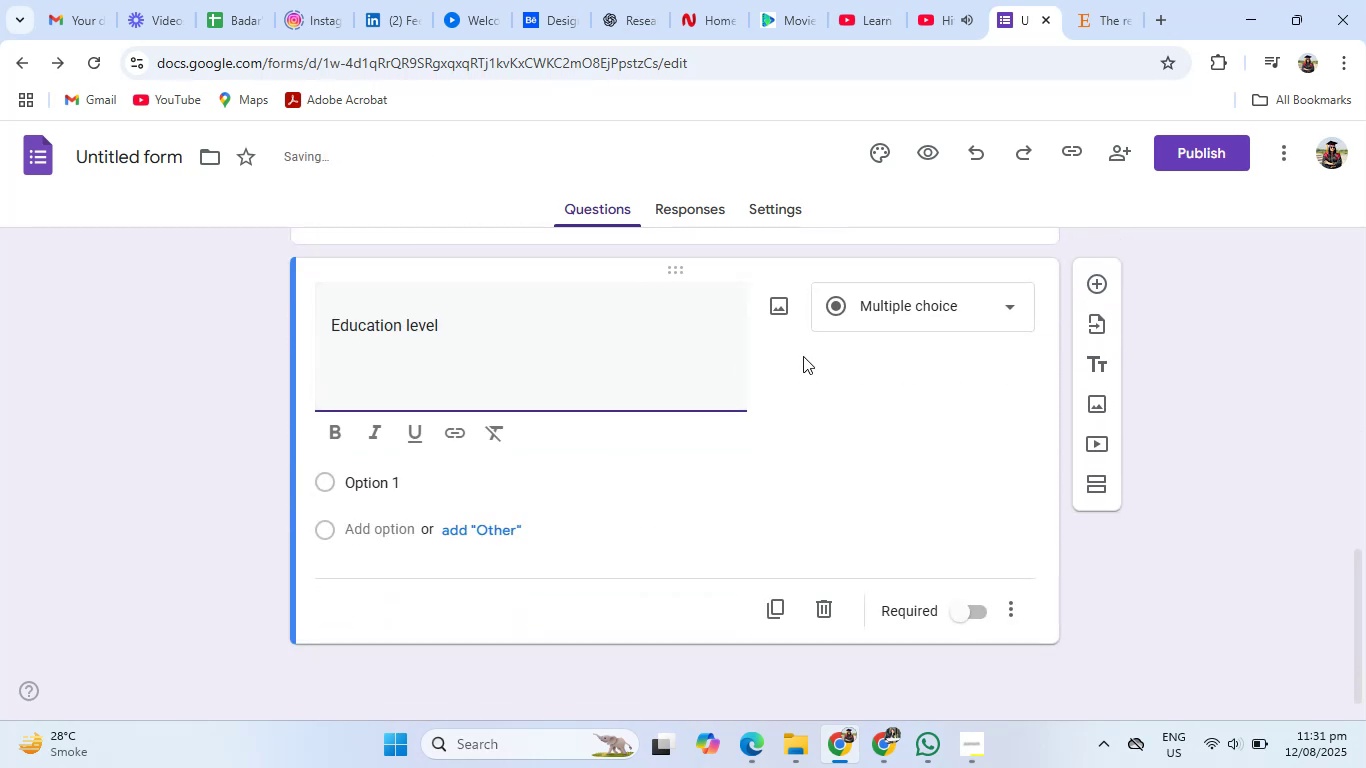 
key(Backspace)
 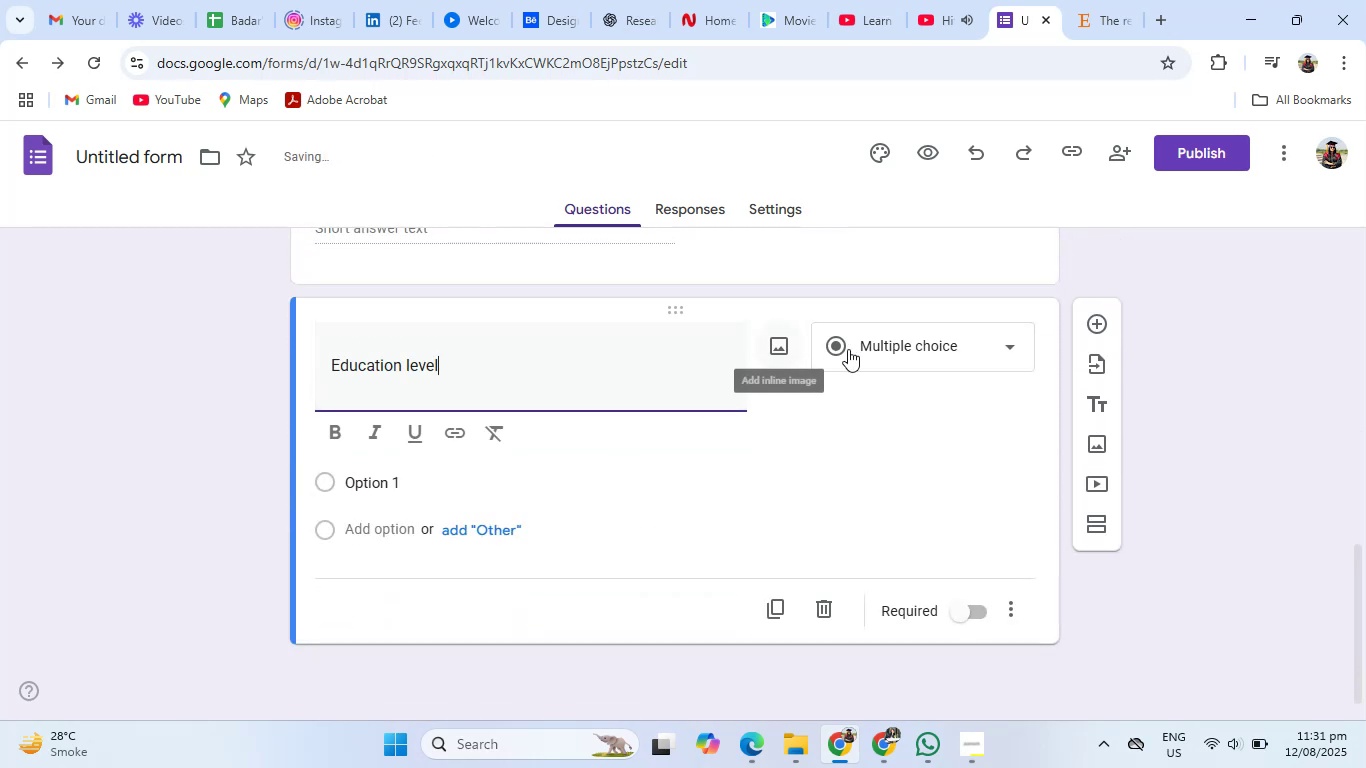 
left_click([875, 346])
 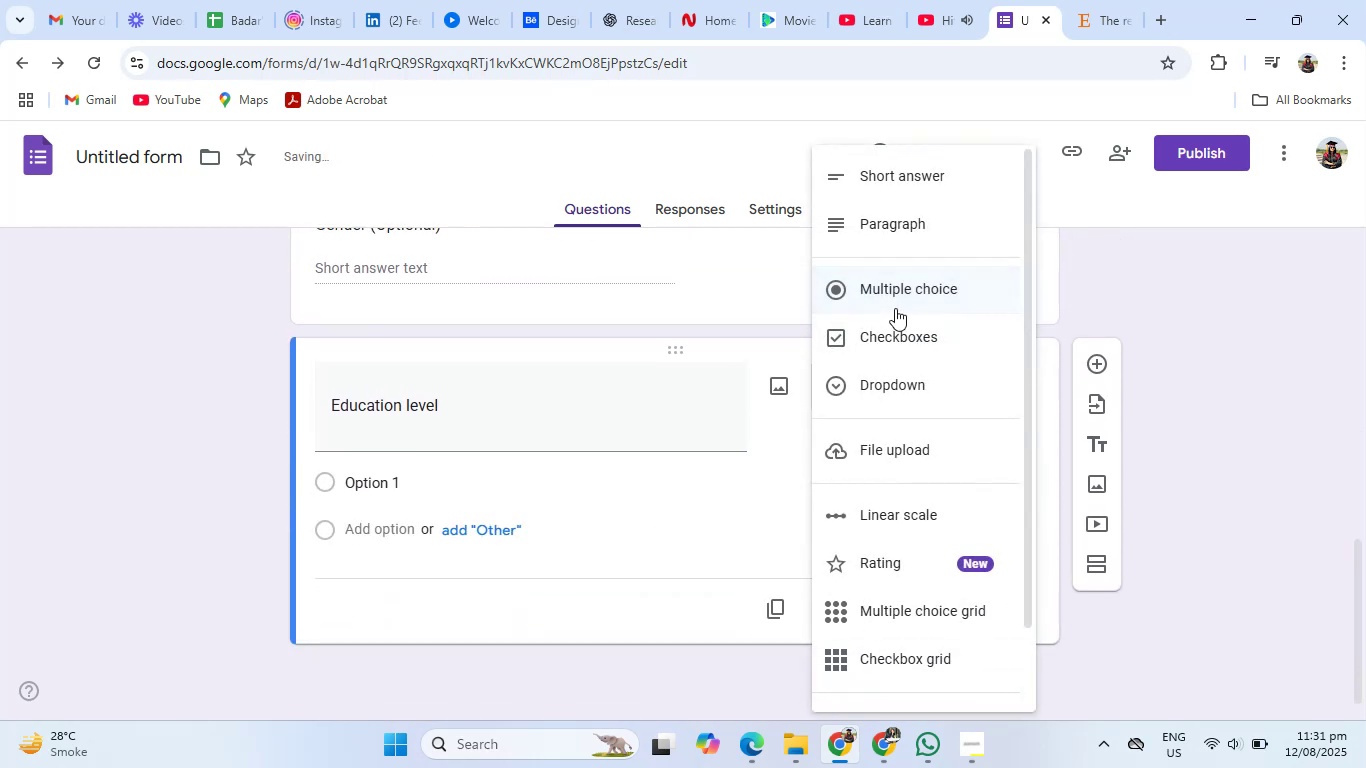 
left_click([897, 290])
 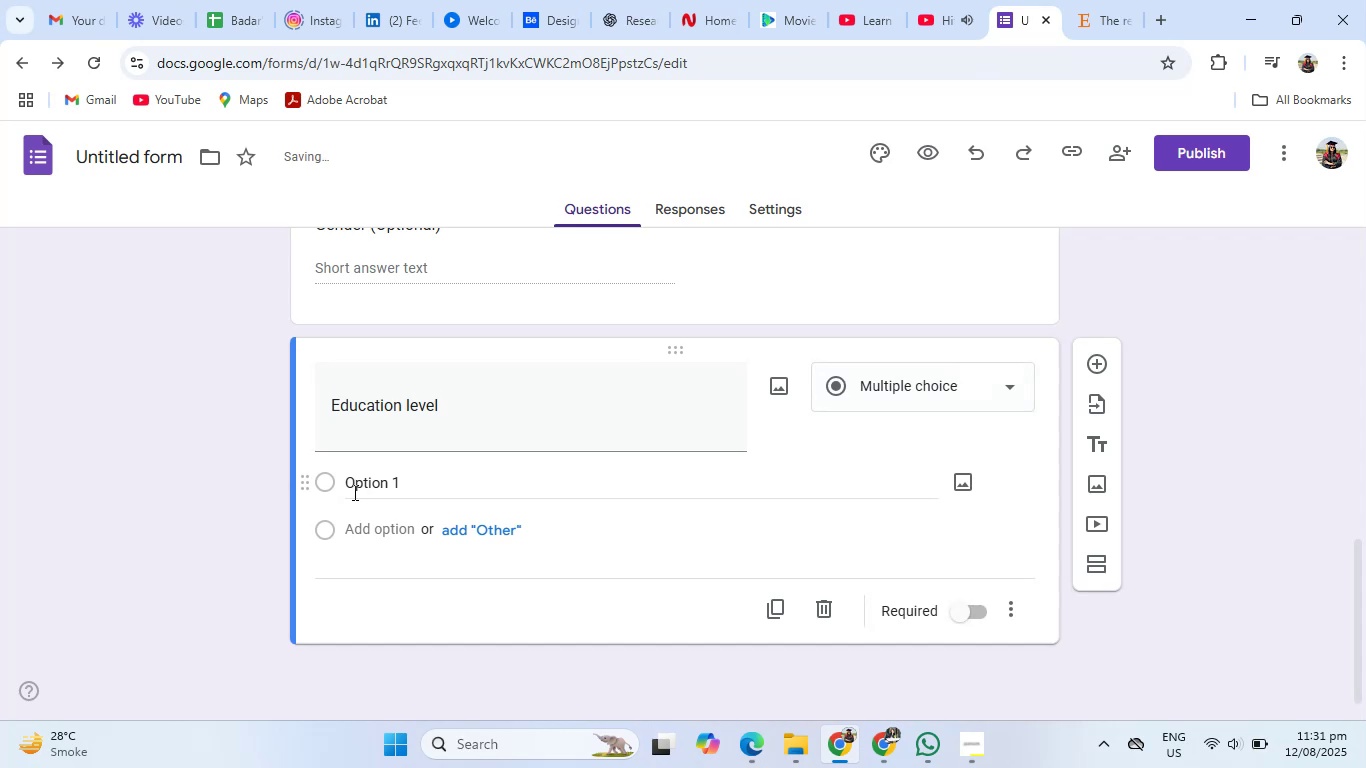 
left_click([374, 487])
 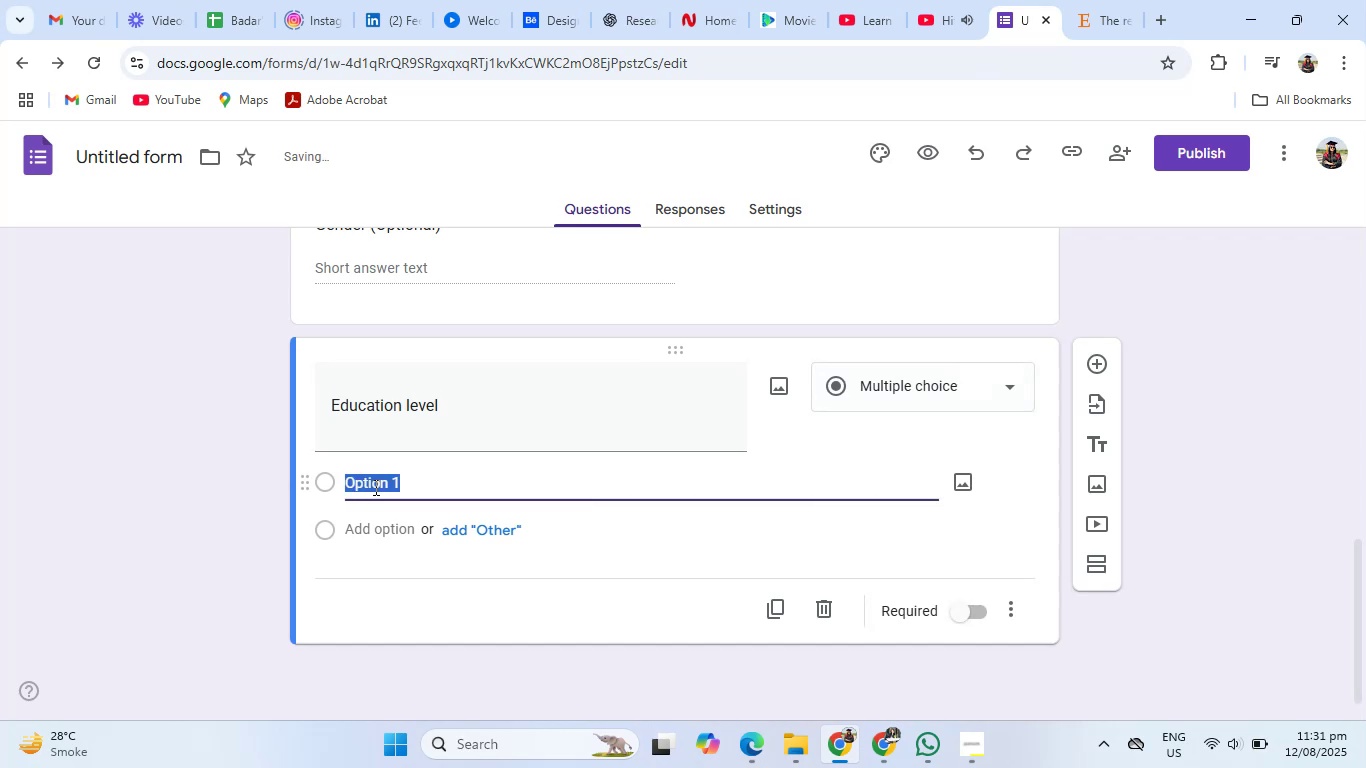 
key(Control+V)
 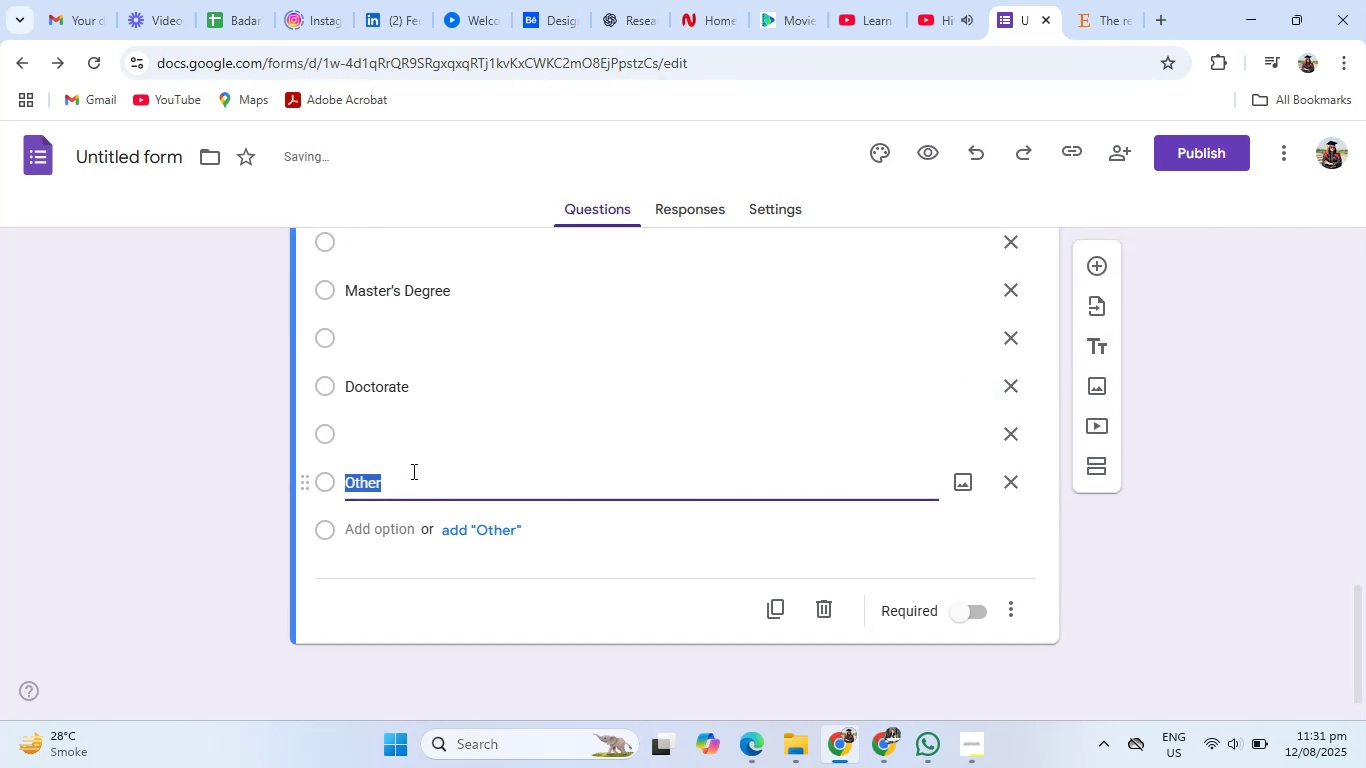 
scroll: coordinate [1038, 386], scroll_direction: up, amount: 4.0
 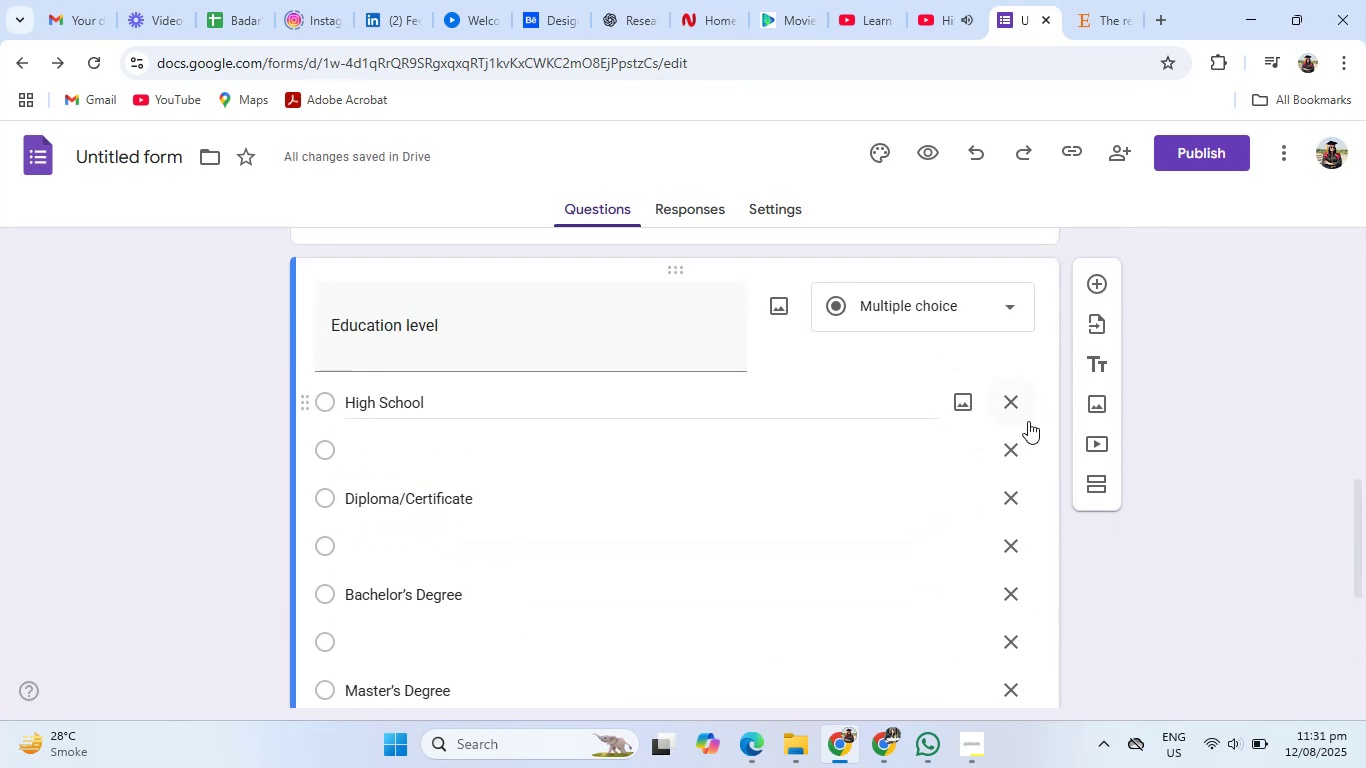 
left_click([1019, 444])
 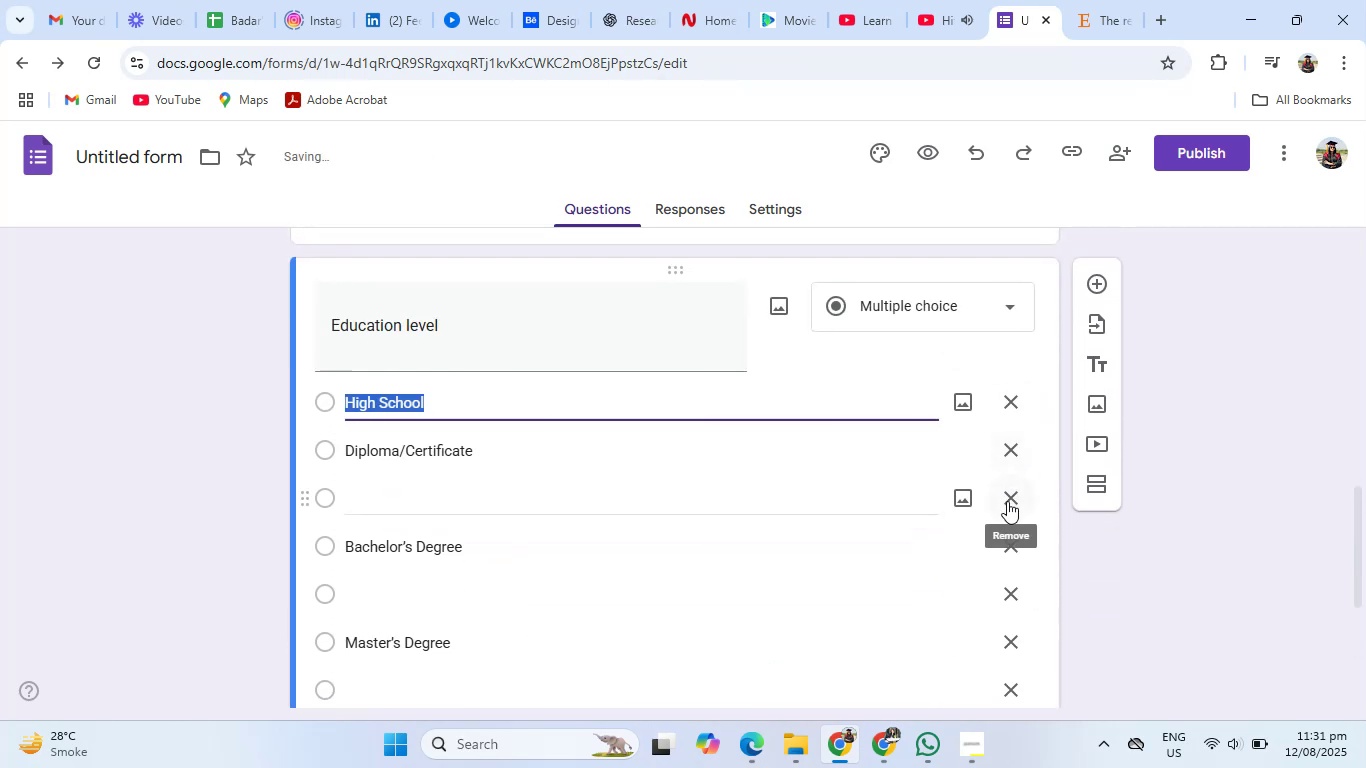 
left_click([1007, 501])
 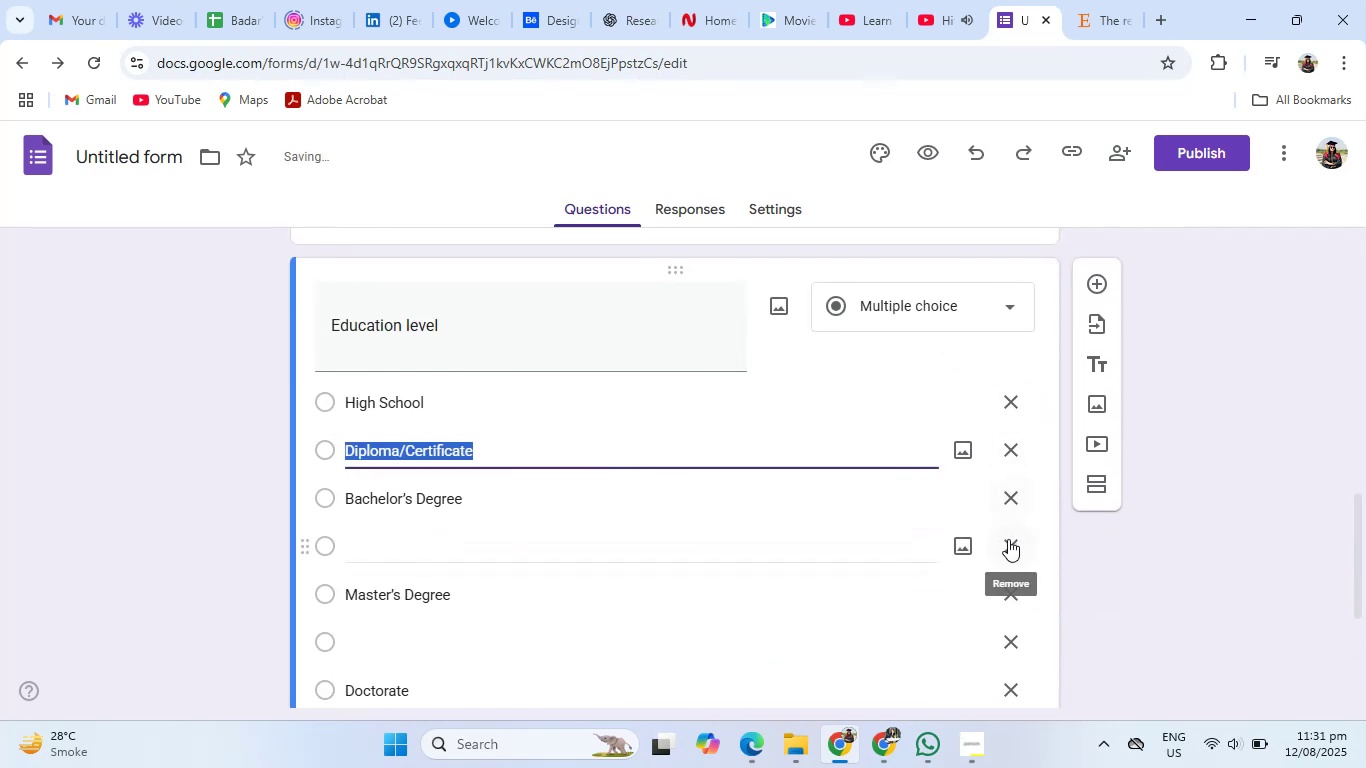 
left_click([1008, 540])
 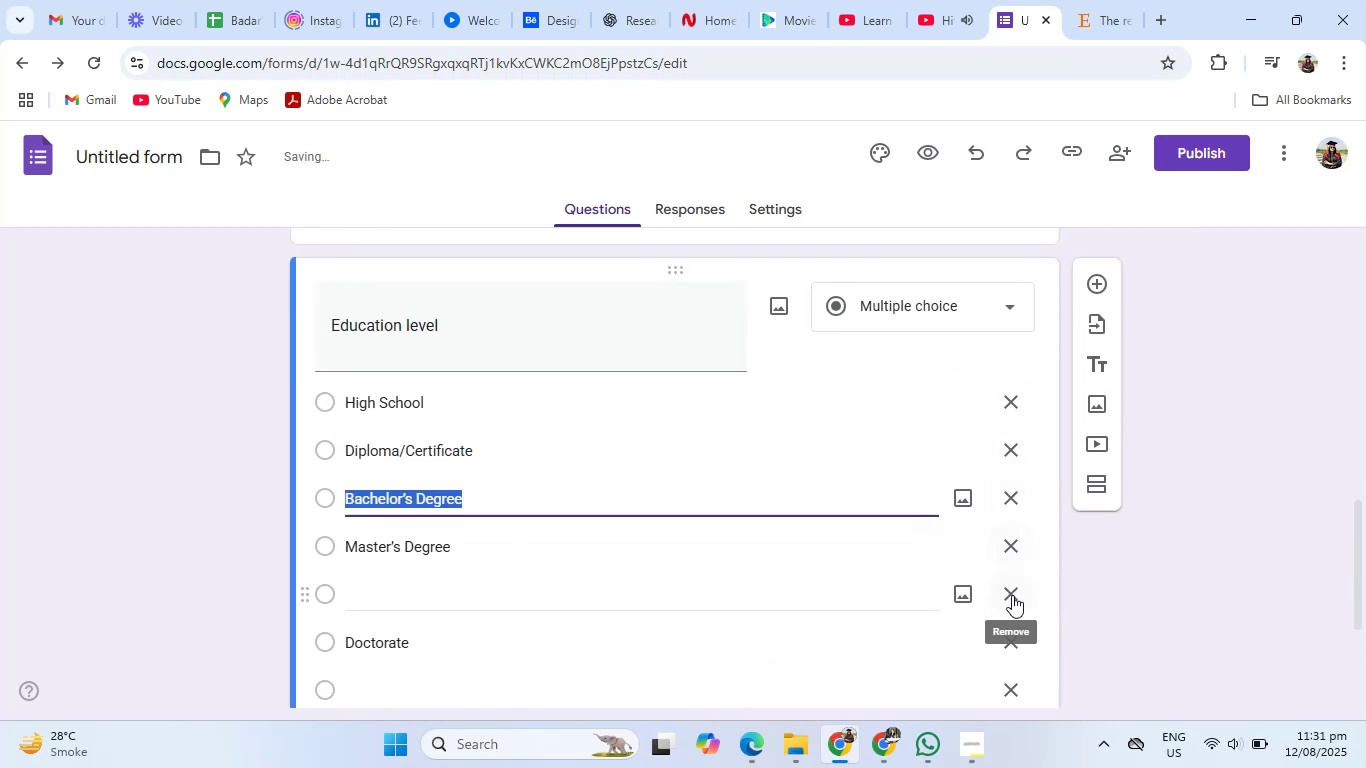 
left_click([1012, 599])
 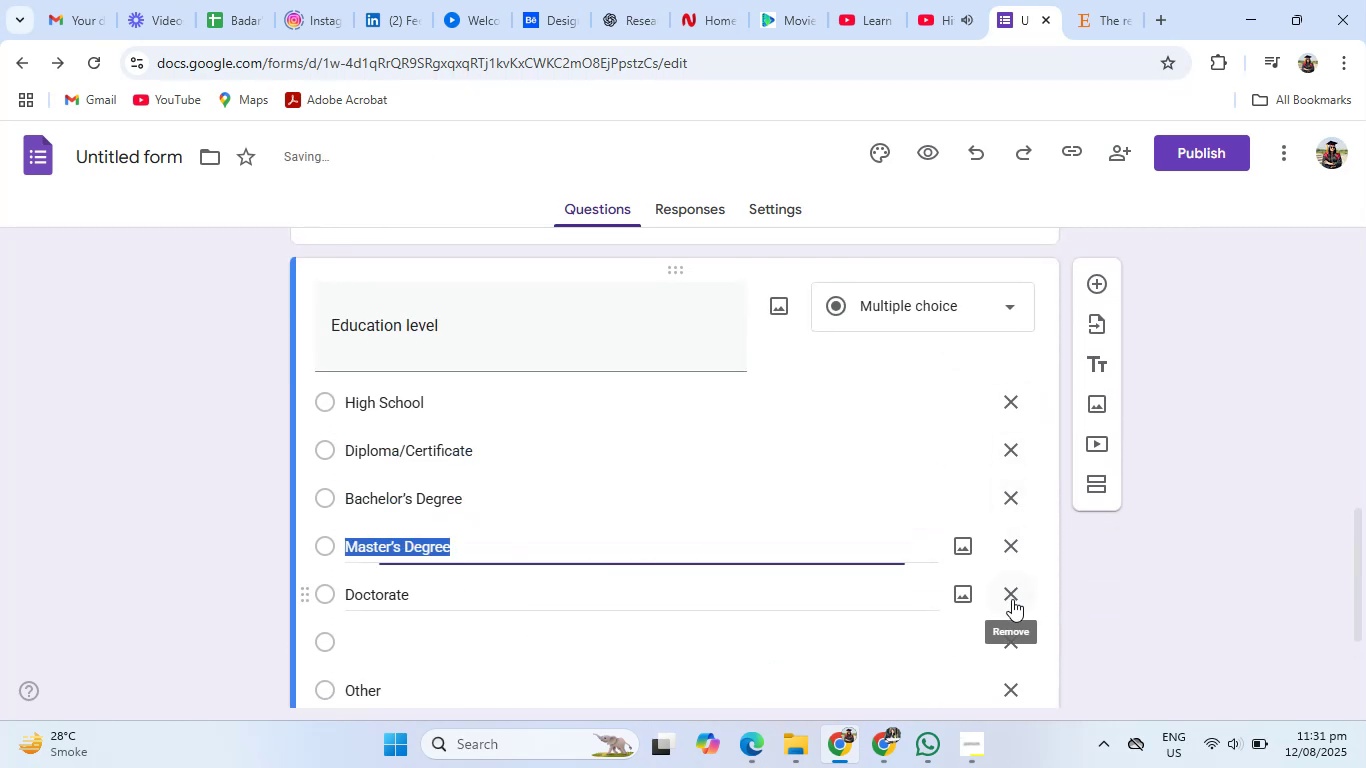 
scroll: coordinate [1012, 599], scroll_direction: down, amount: 2.0
 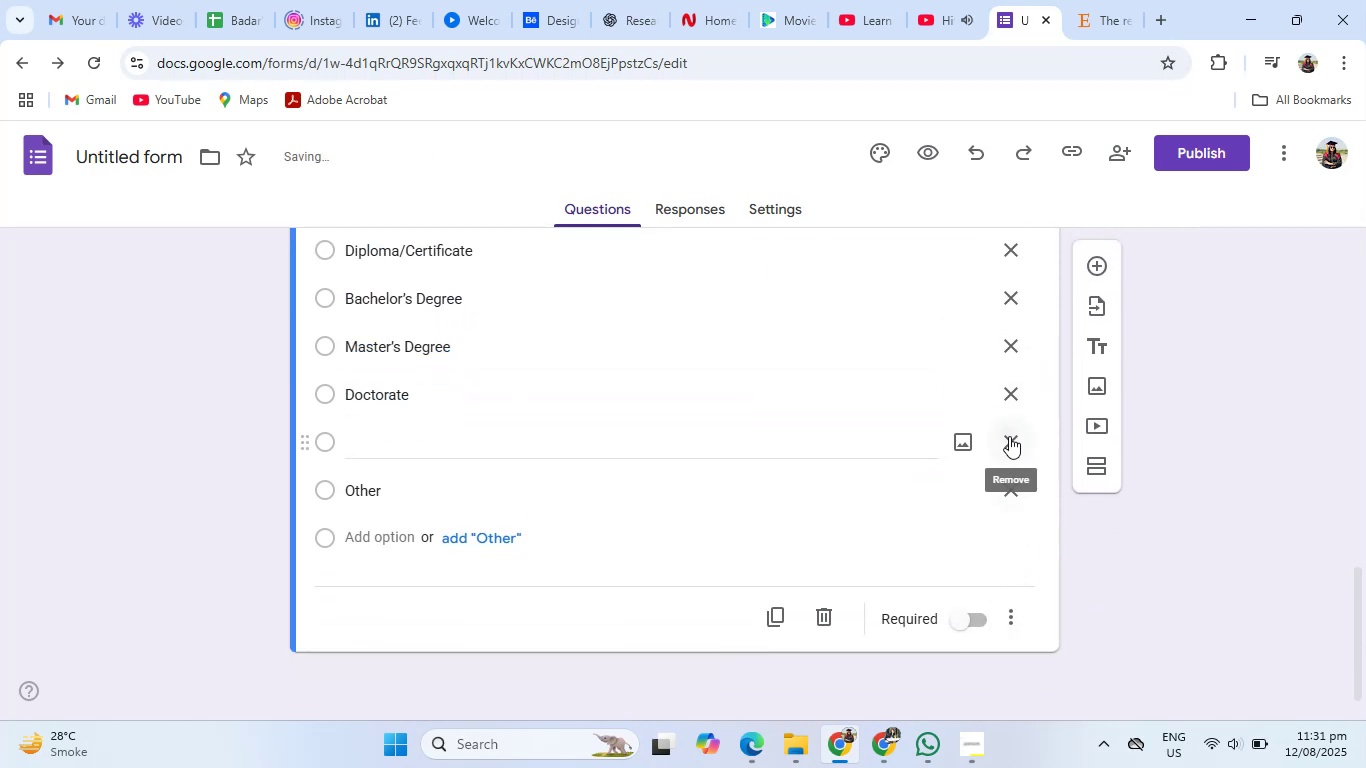 
double_click([1159, 546])
 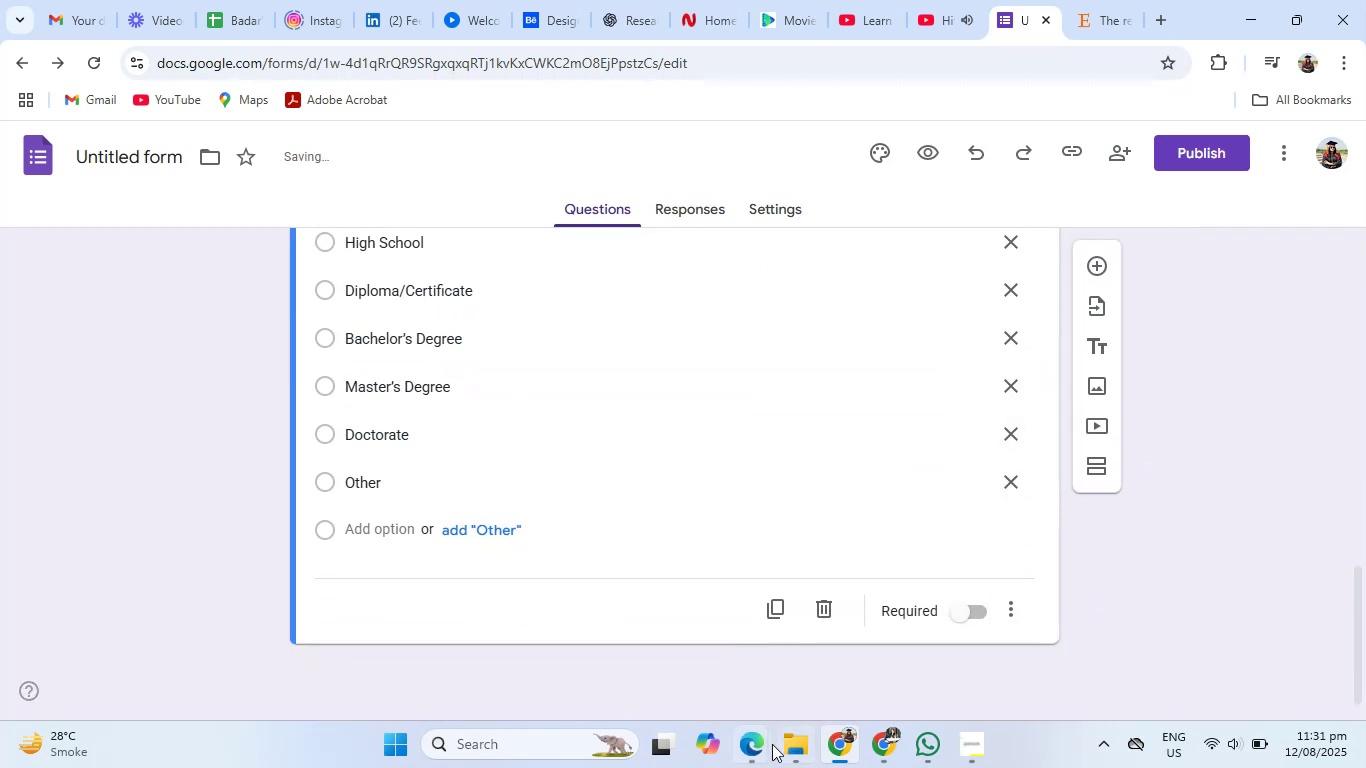 
left_click([759, 753])
 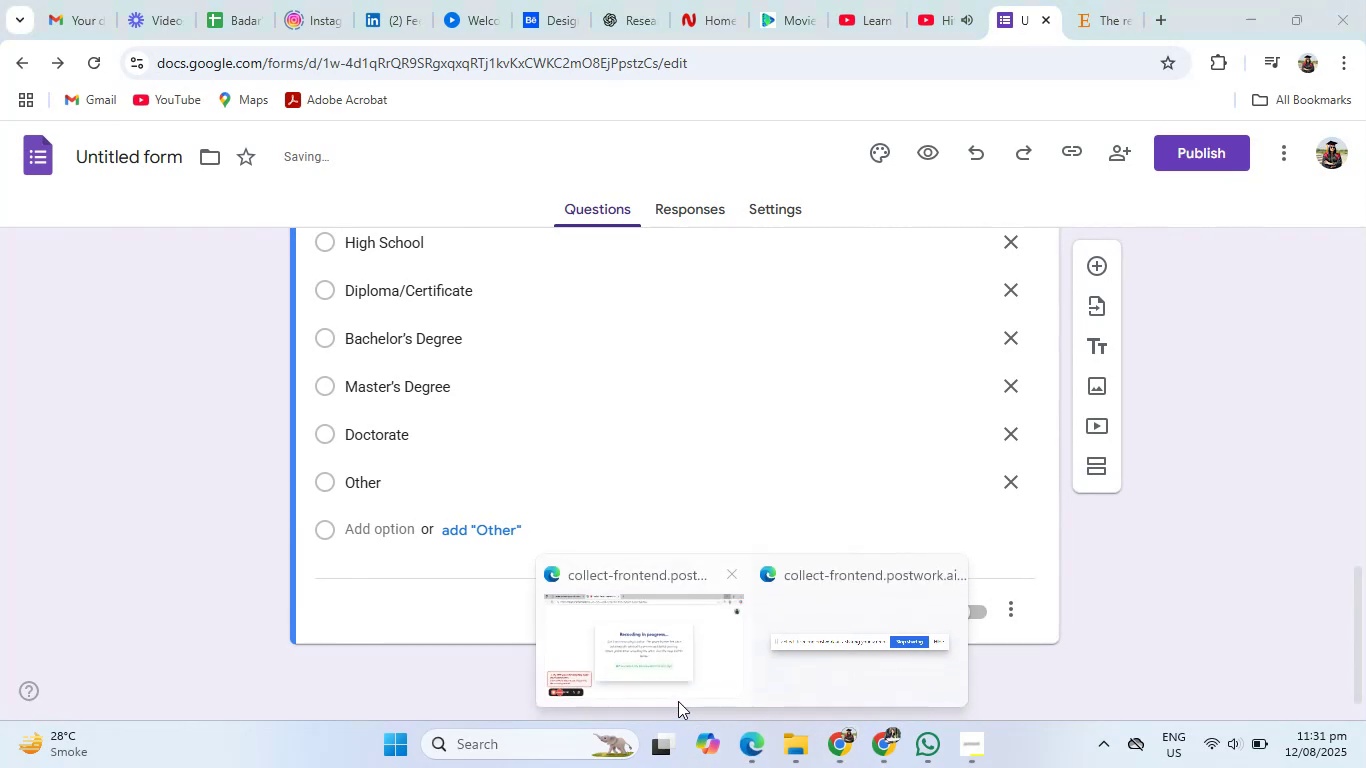 
left_click([675, 684])
 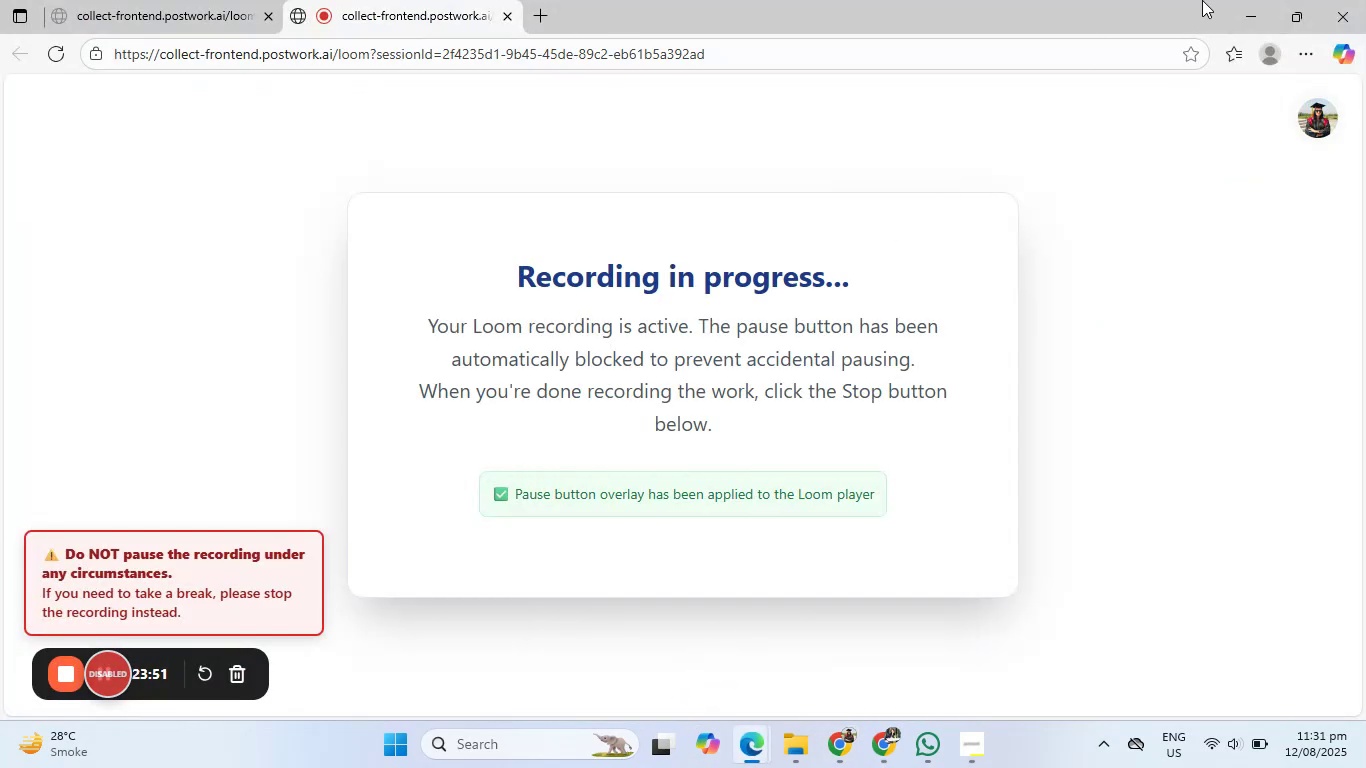 
left_click([1241, 0])
 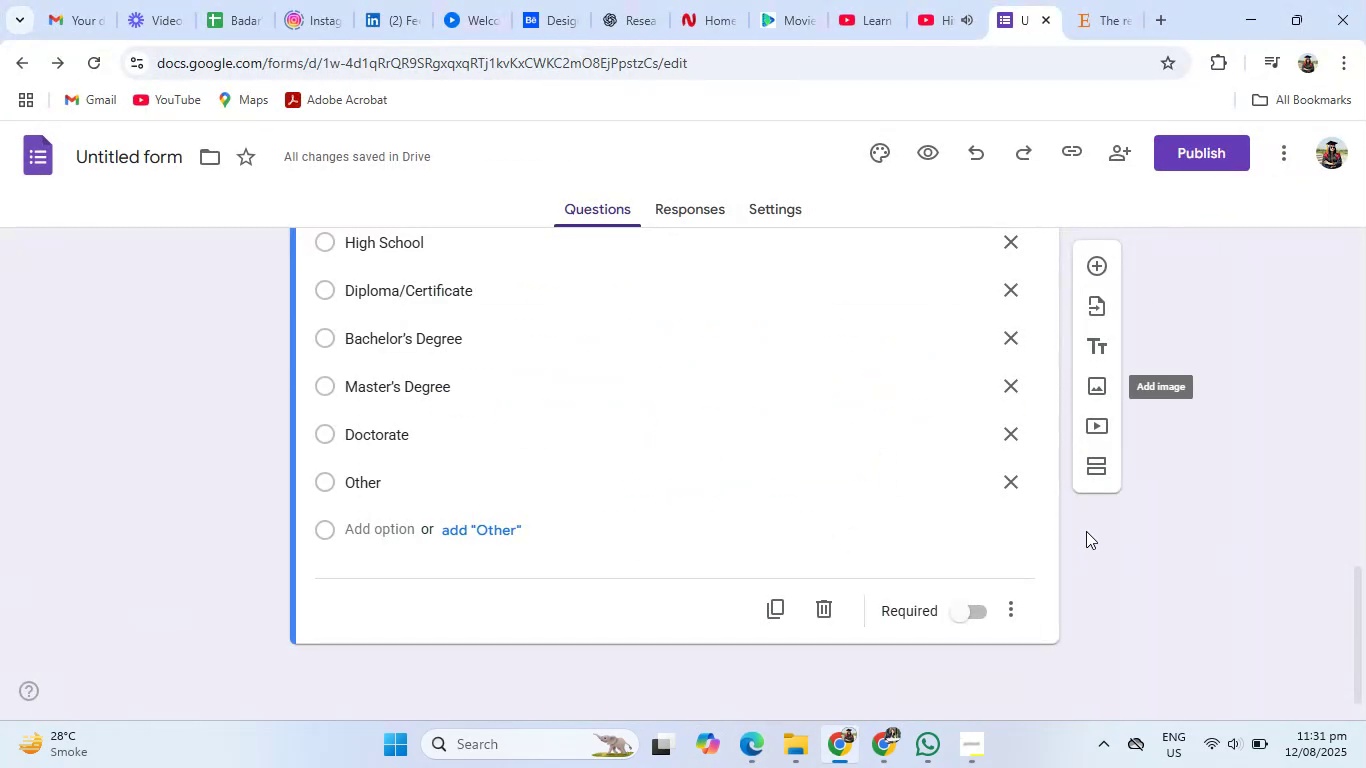 
scroll: coordinate [1101, 534], scroll_direction: up, amount: 1.0
 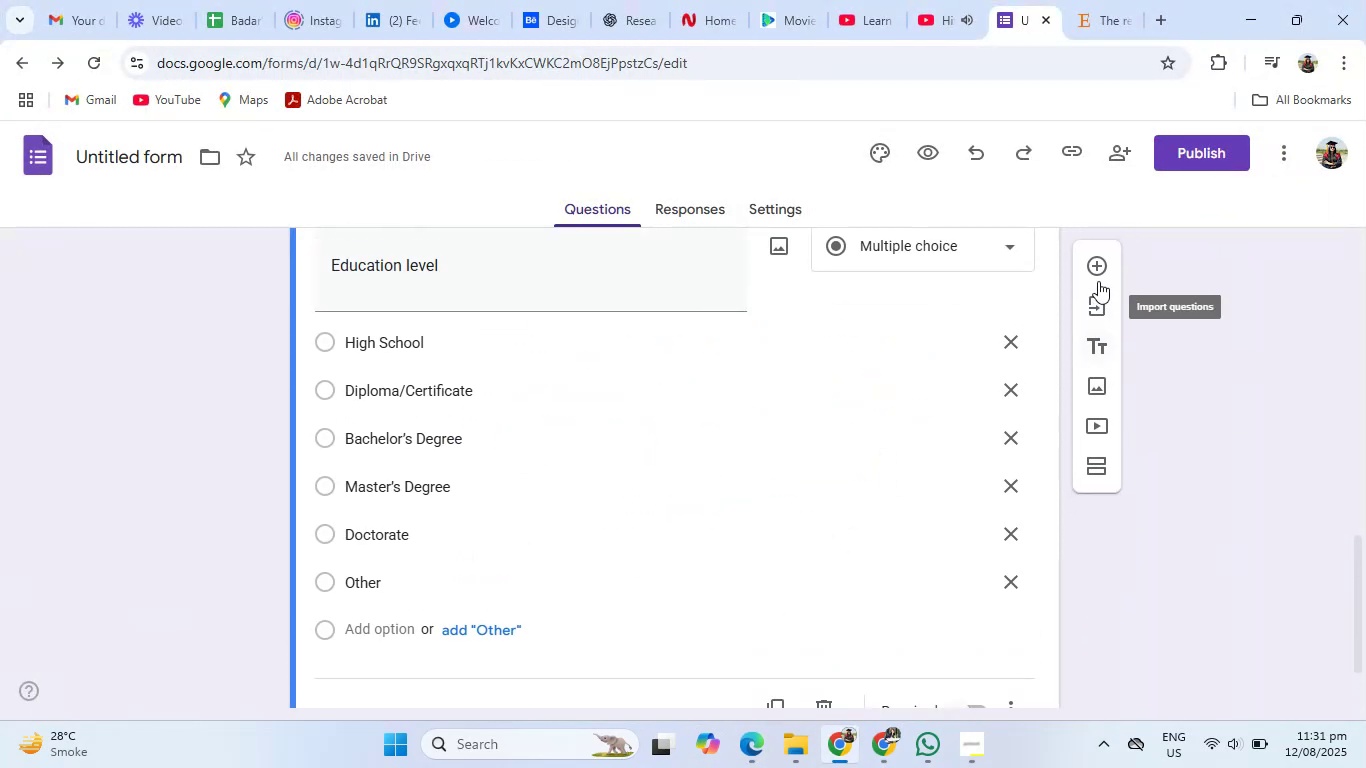 
left_click([1098, 264])
 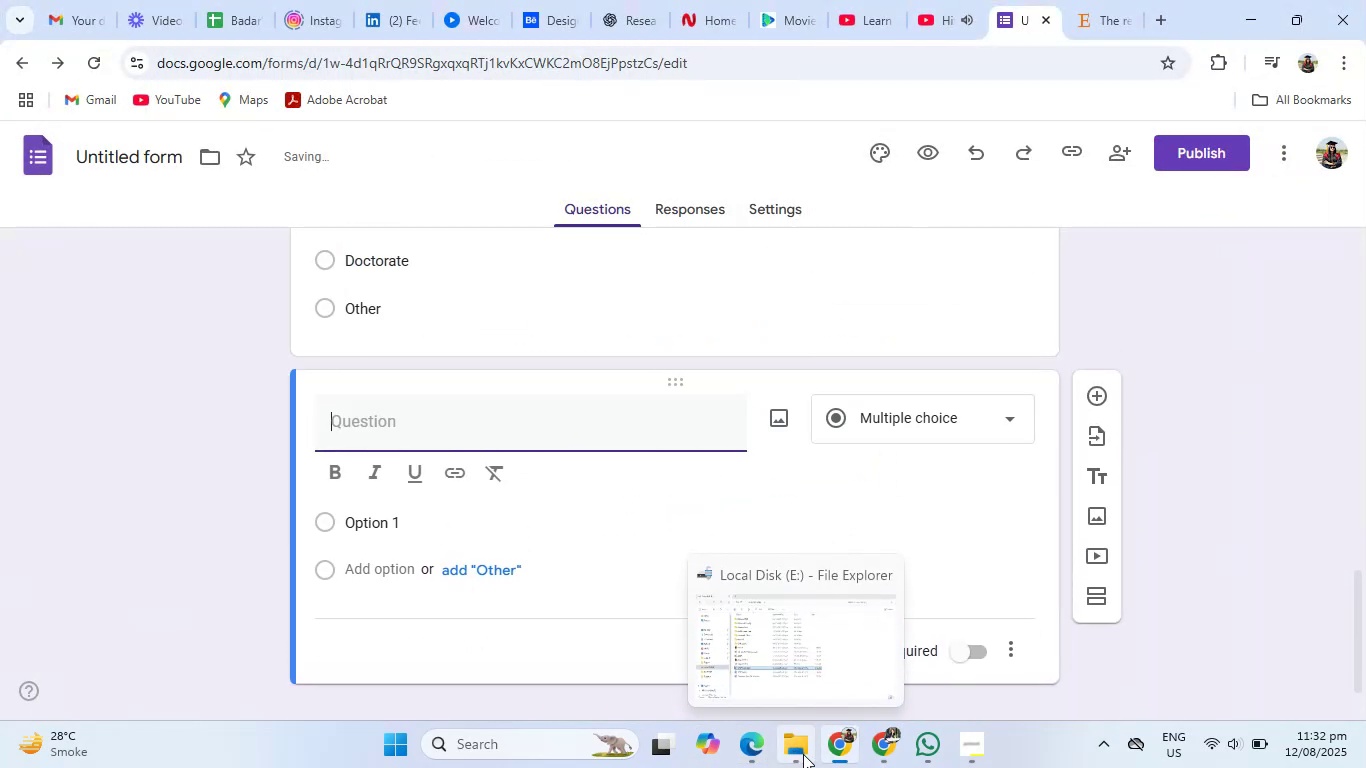 
left_click([881, 753])
 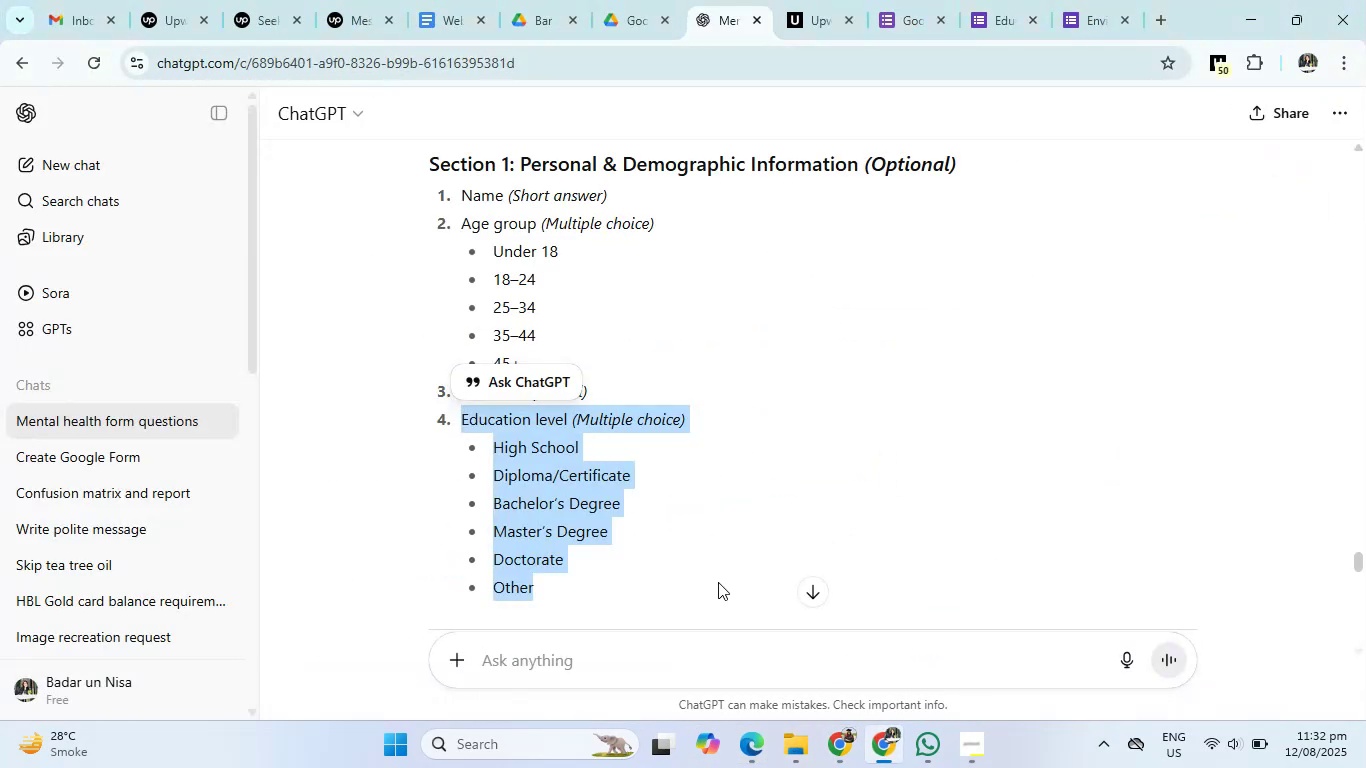 
scroll: coordinate [726, 527], scroll_direction: down, amount: 5.0
 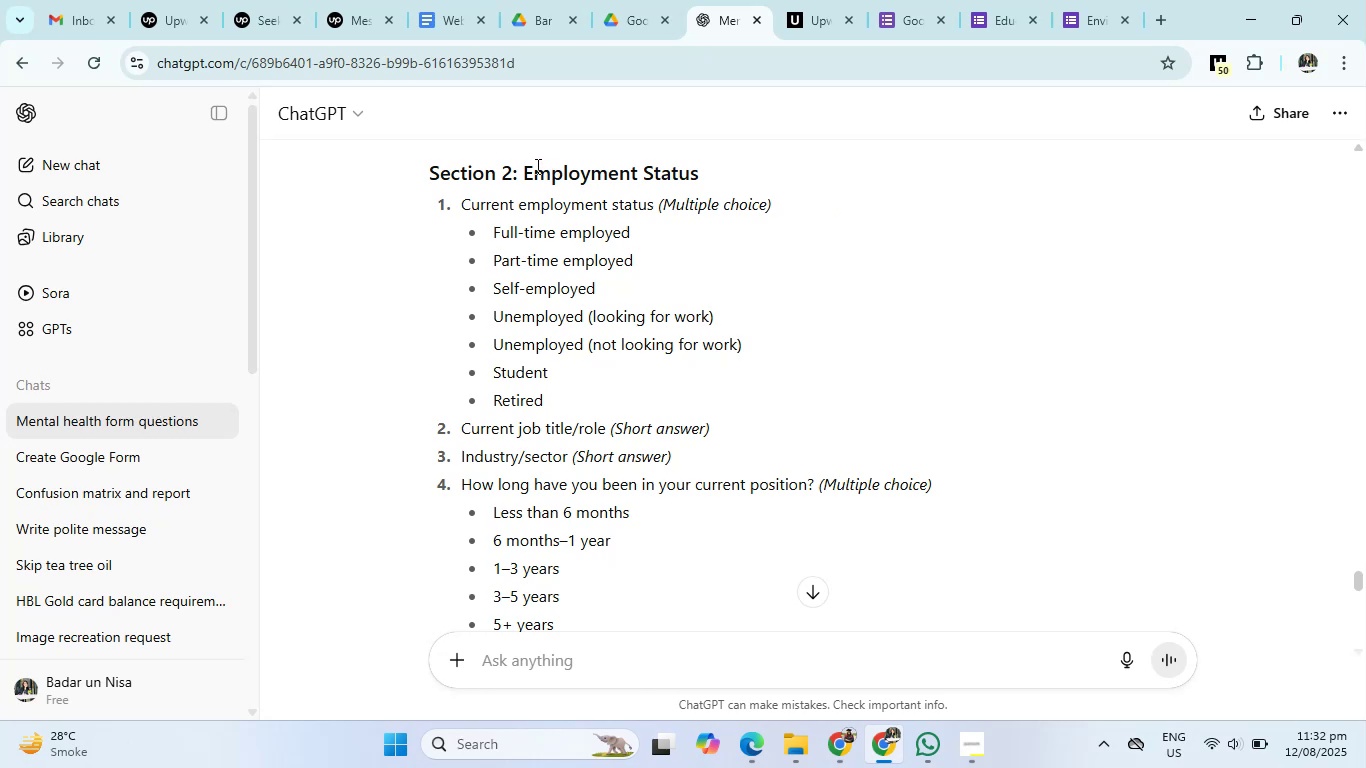 
left_click_drag(start_coordinate=[524, 165], to_coordinate=[614, 393])
 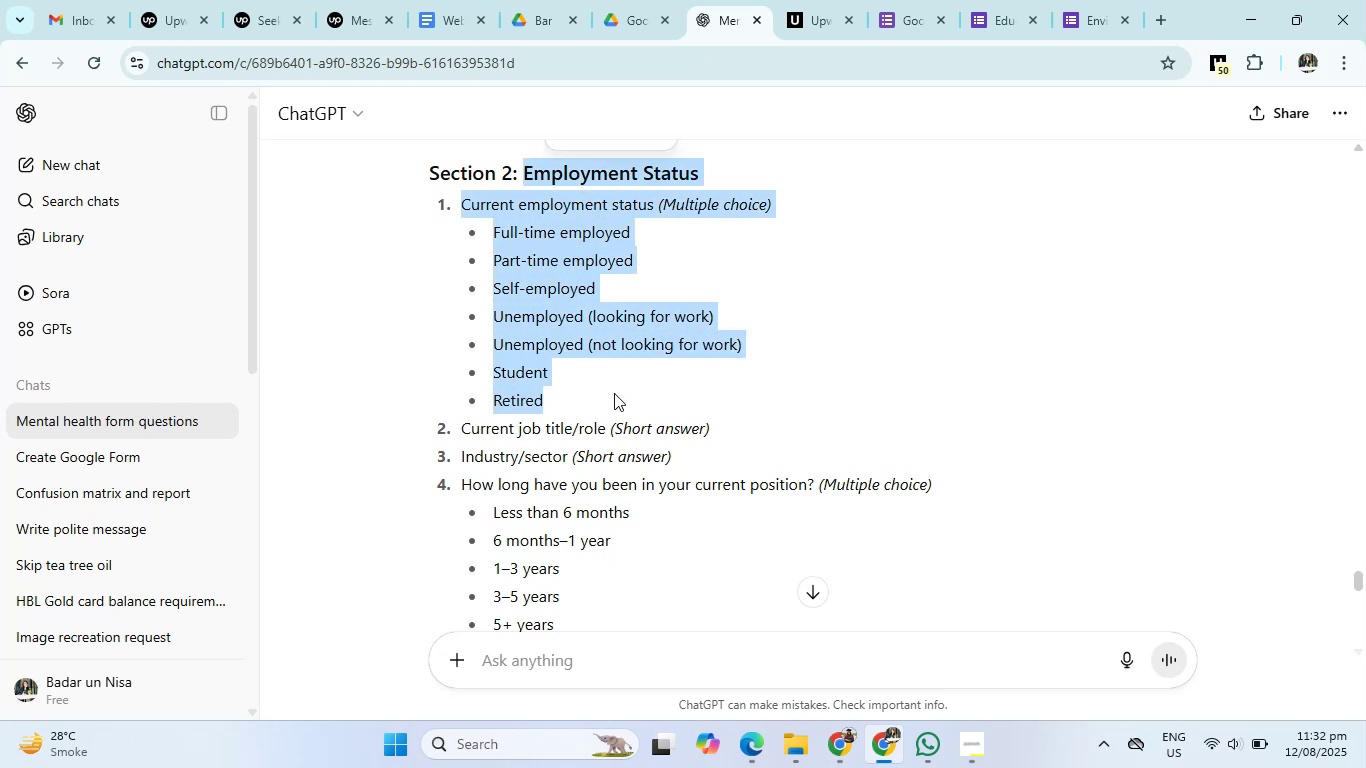 
key(Control+C)
 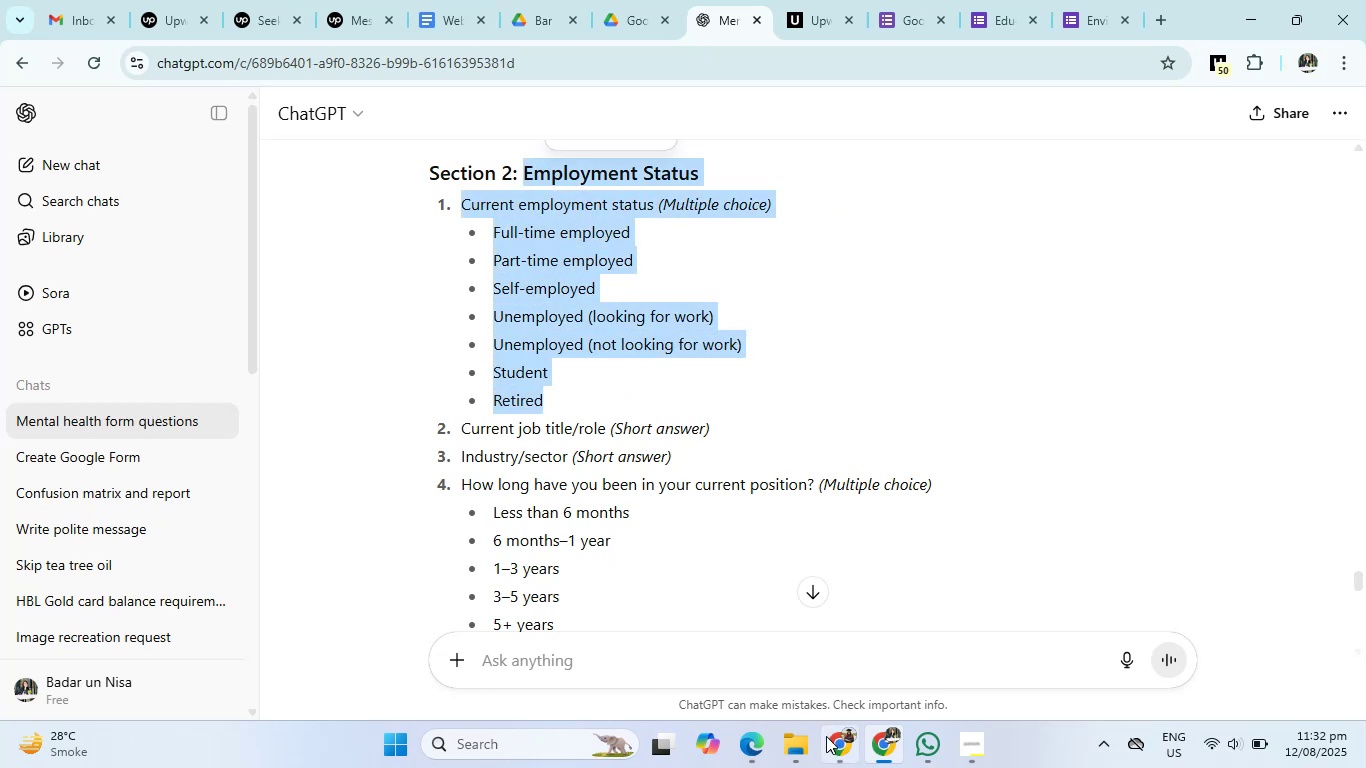 
left_click([845, 752])
 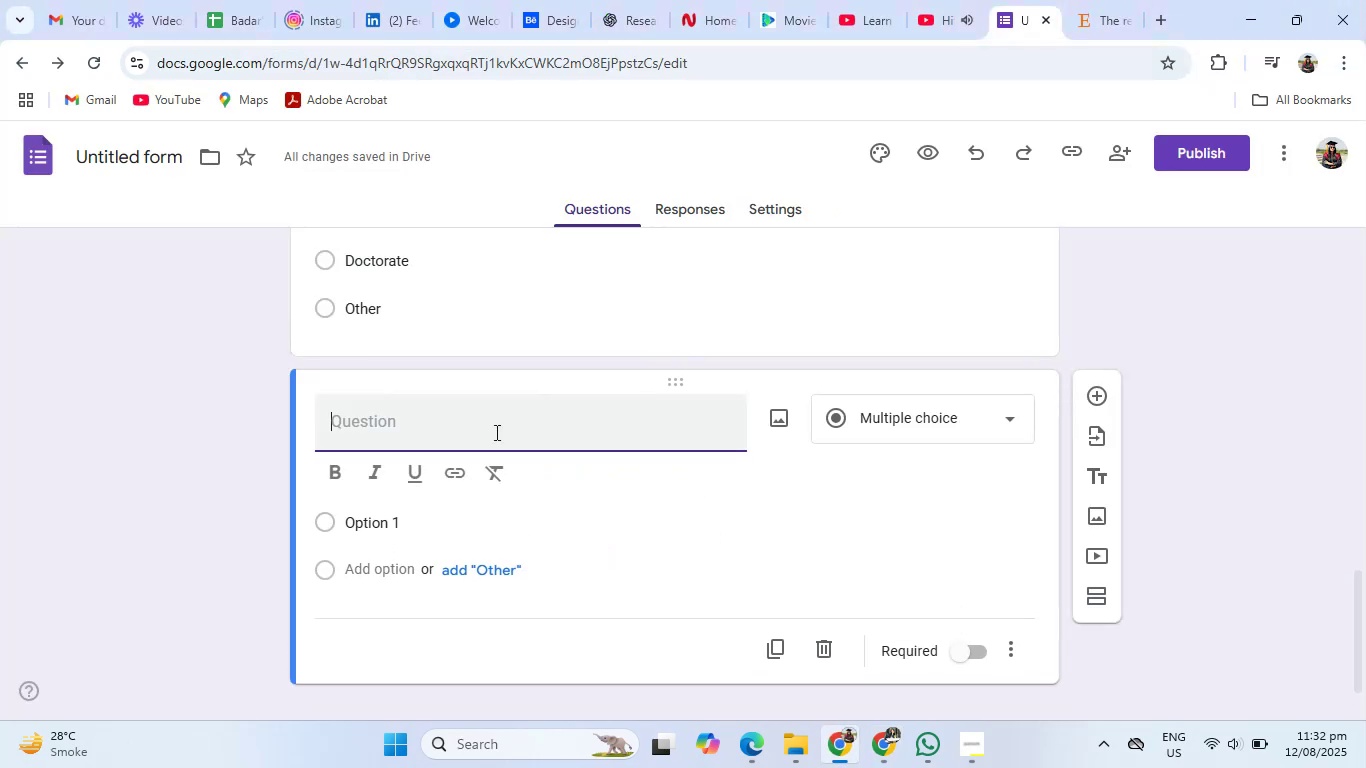 
left_click([489, 419])
 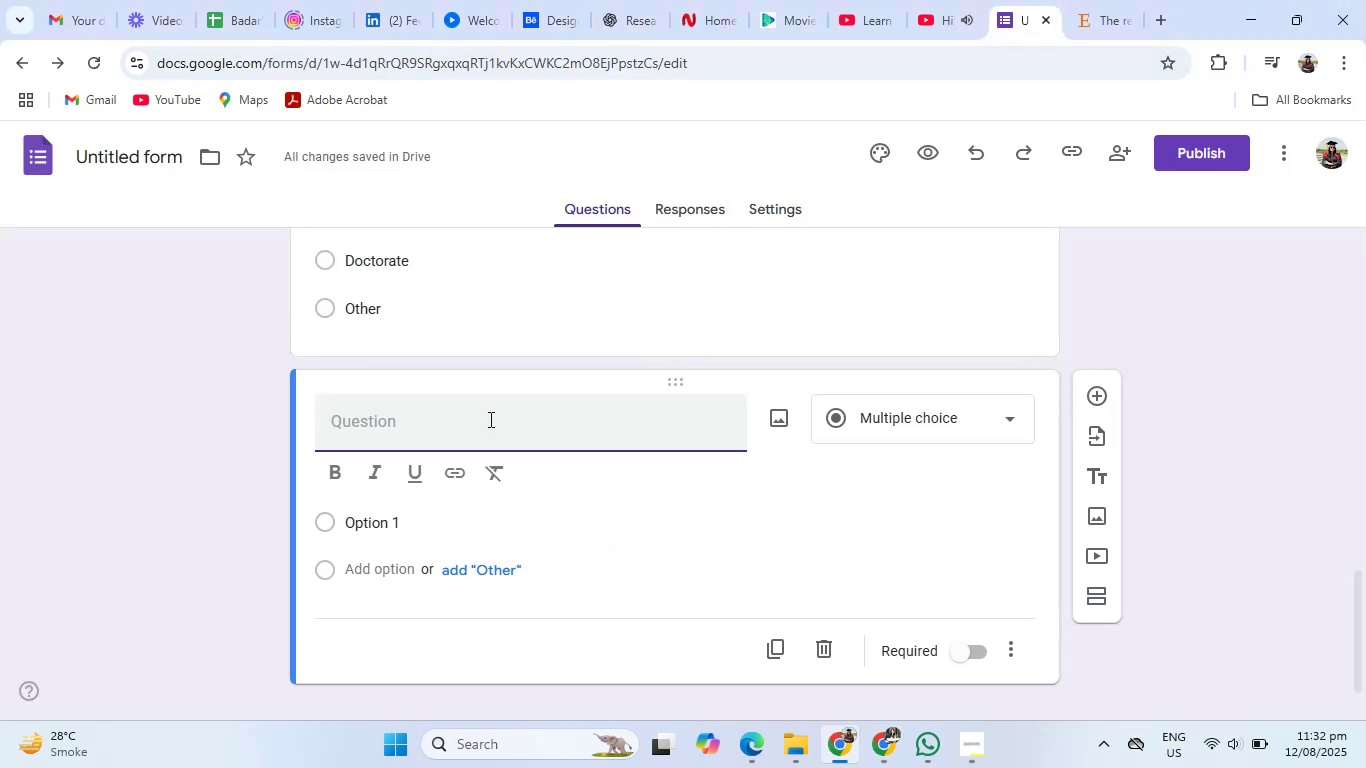 
key(Control+V)
 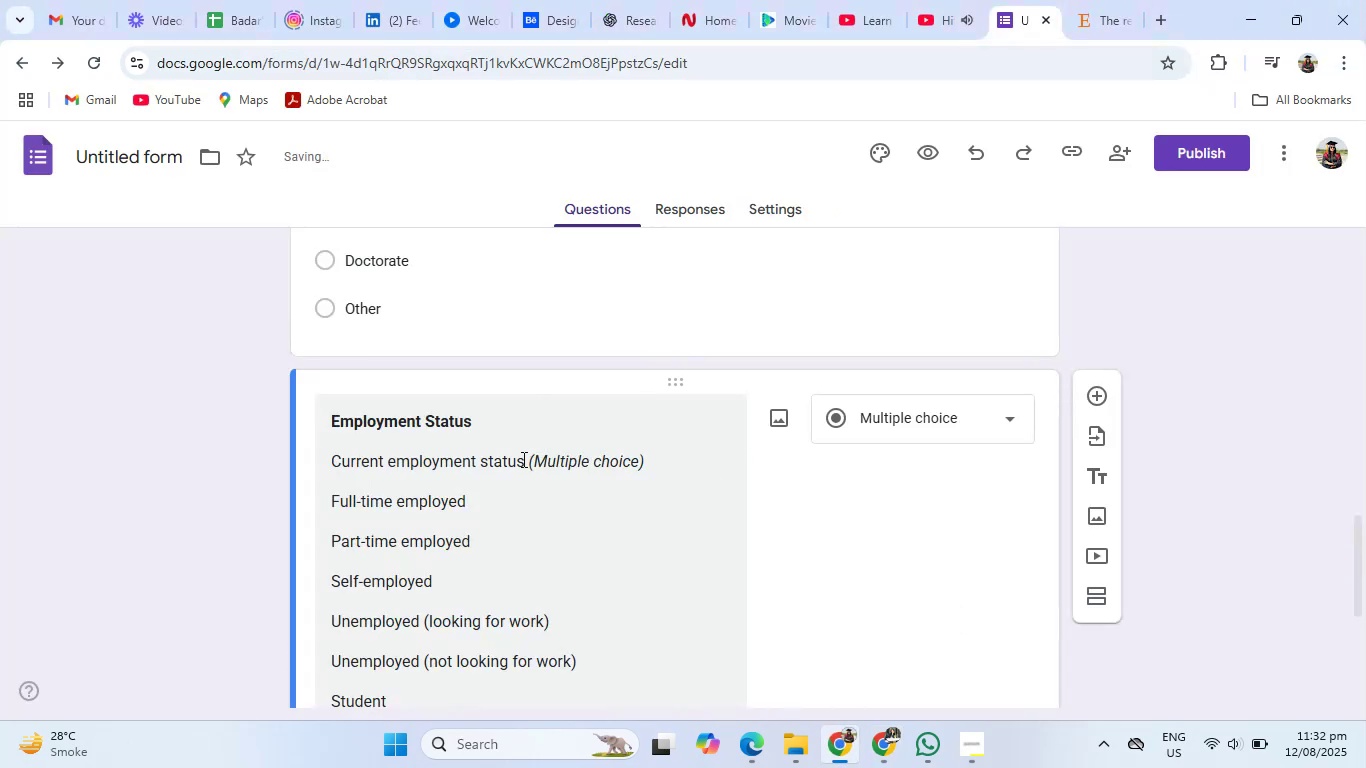 
left_click_drag(start_coordinate=[662, 472], to_coordinate=[529, 469])
 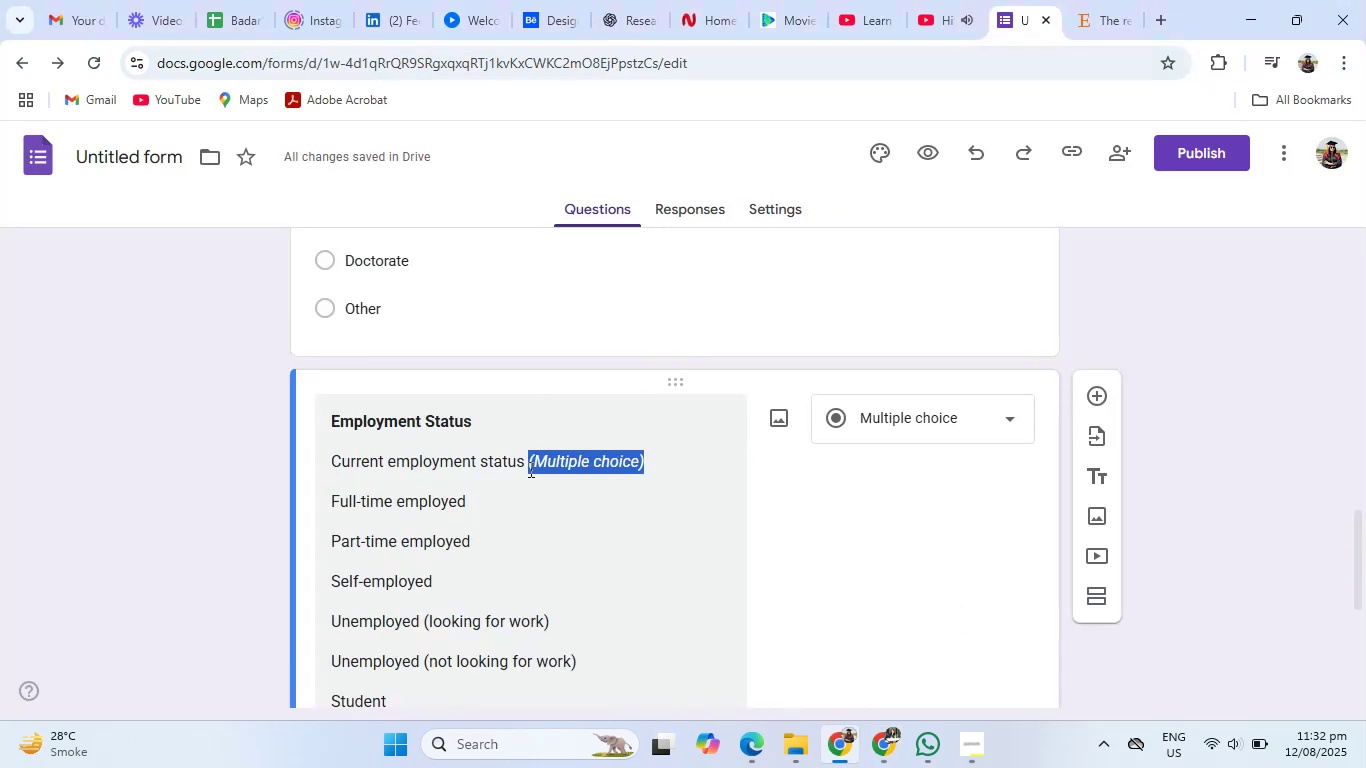 
key(Backspace)
 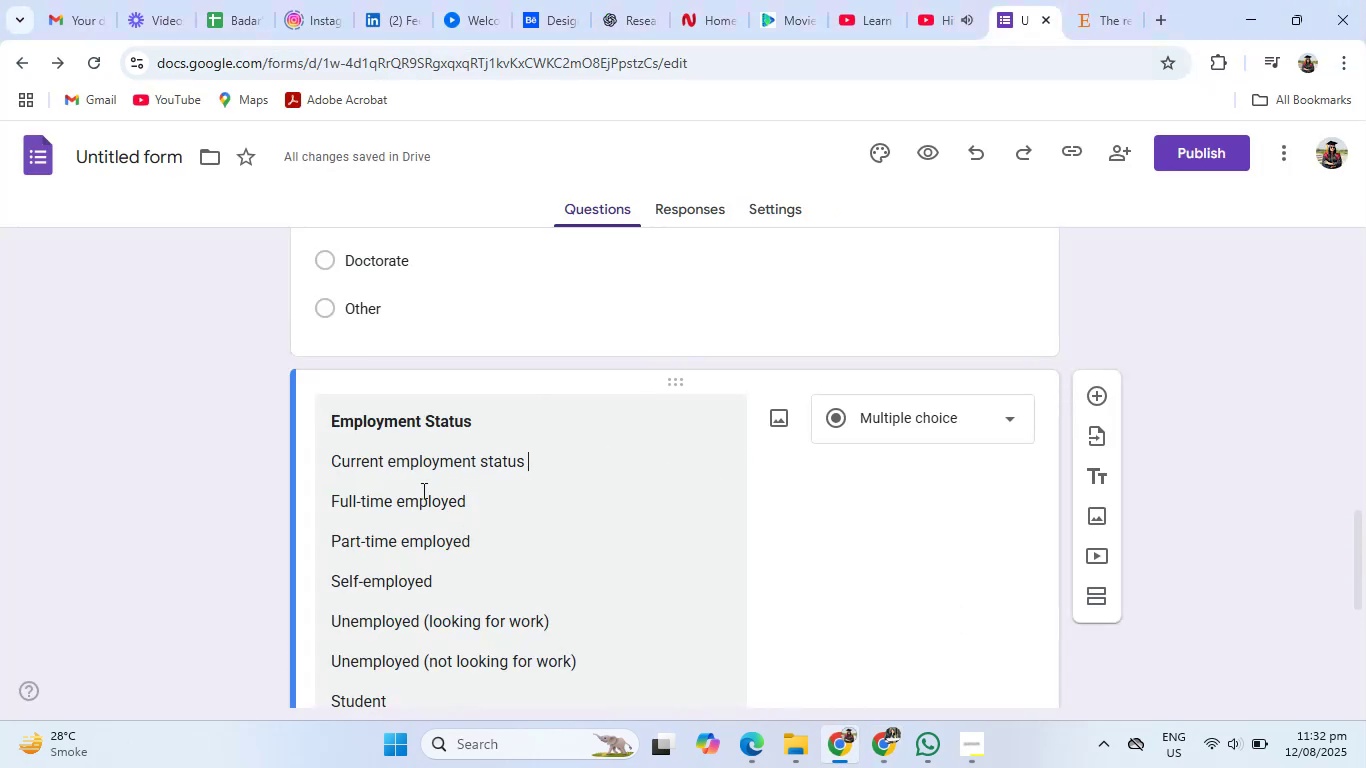 
scroll: coordinate [406, 496], scroll_direction: down, amount: 2.0
 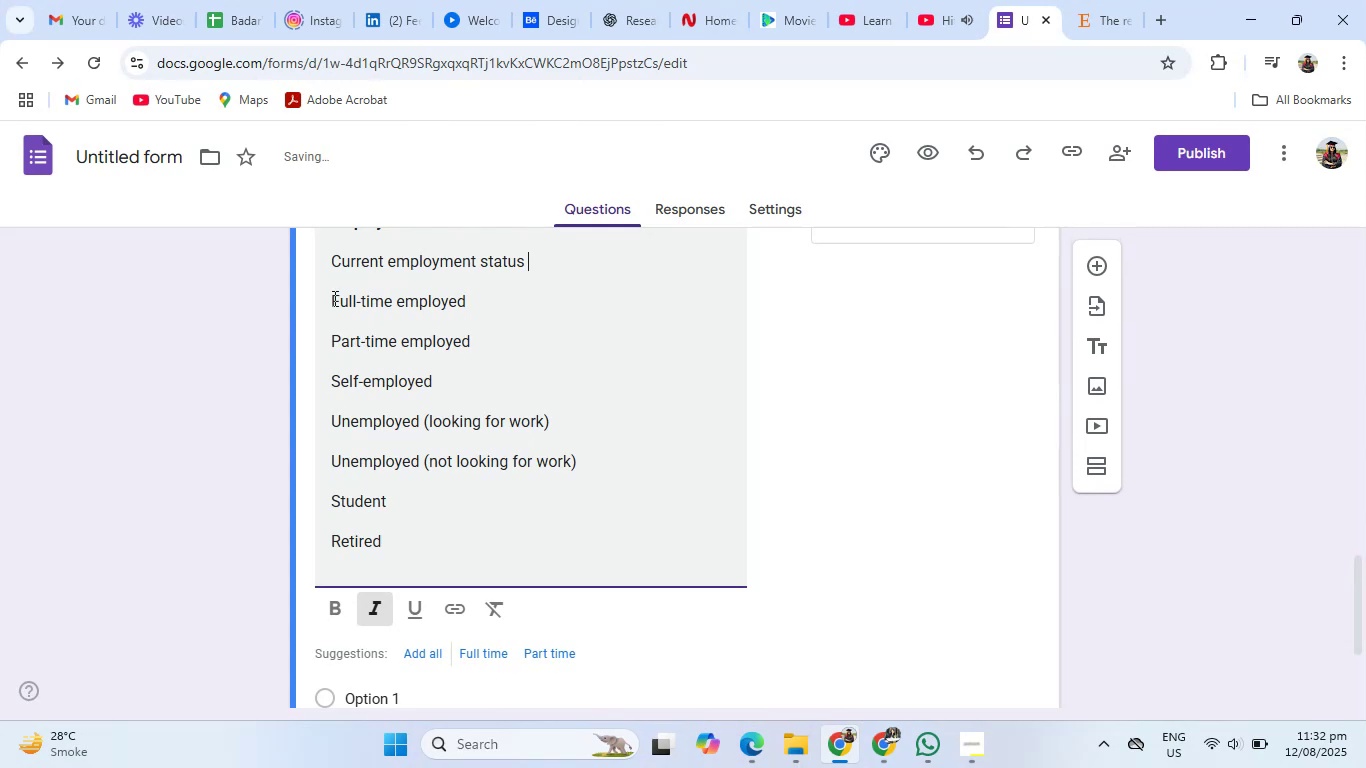 
left_click_drag(start_coordinate=[331, 293], to_coordinate=[426, 525])
 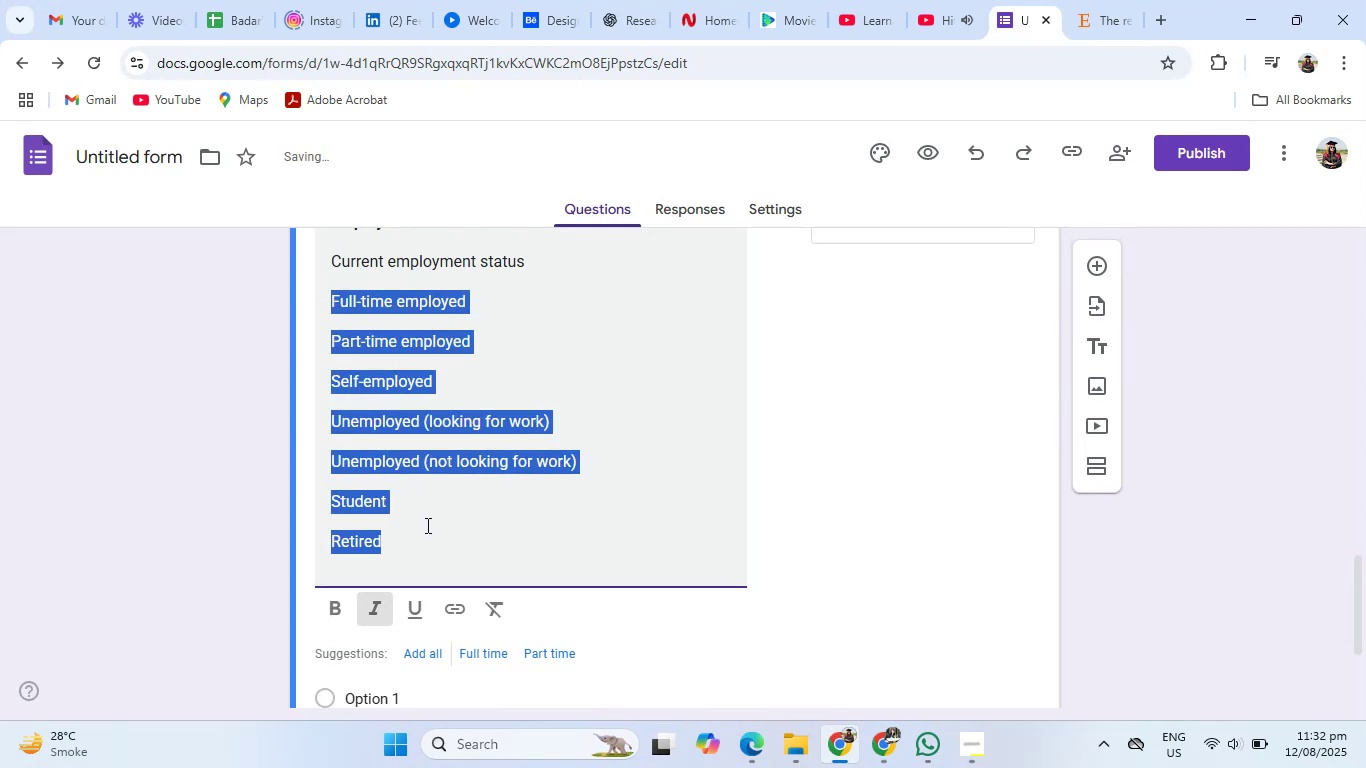 
key(Control+X)
 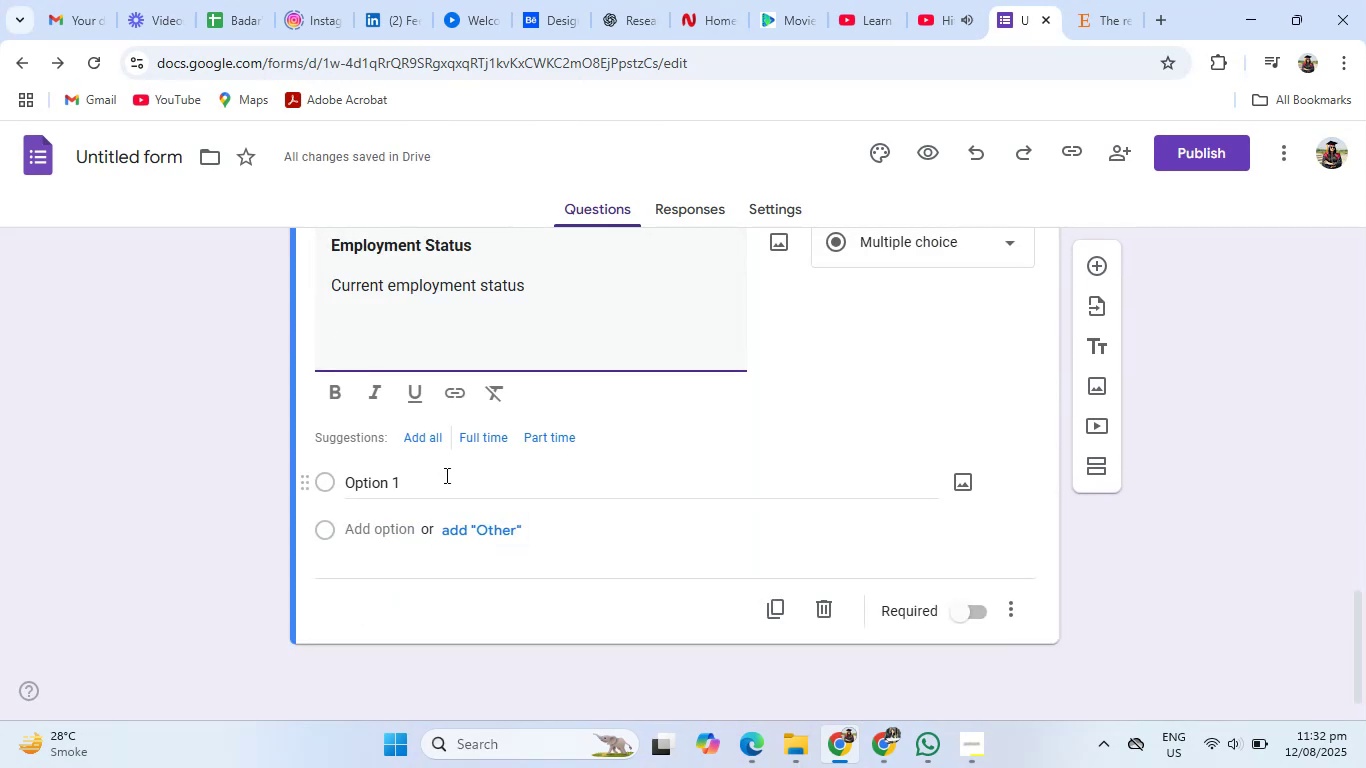 
key(Backspace)
 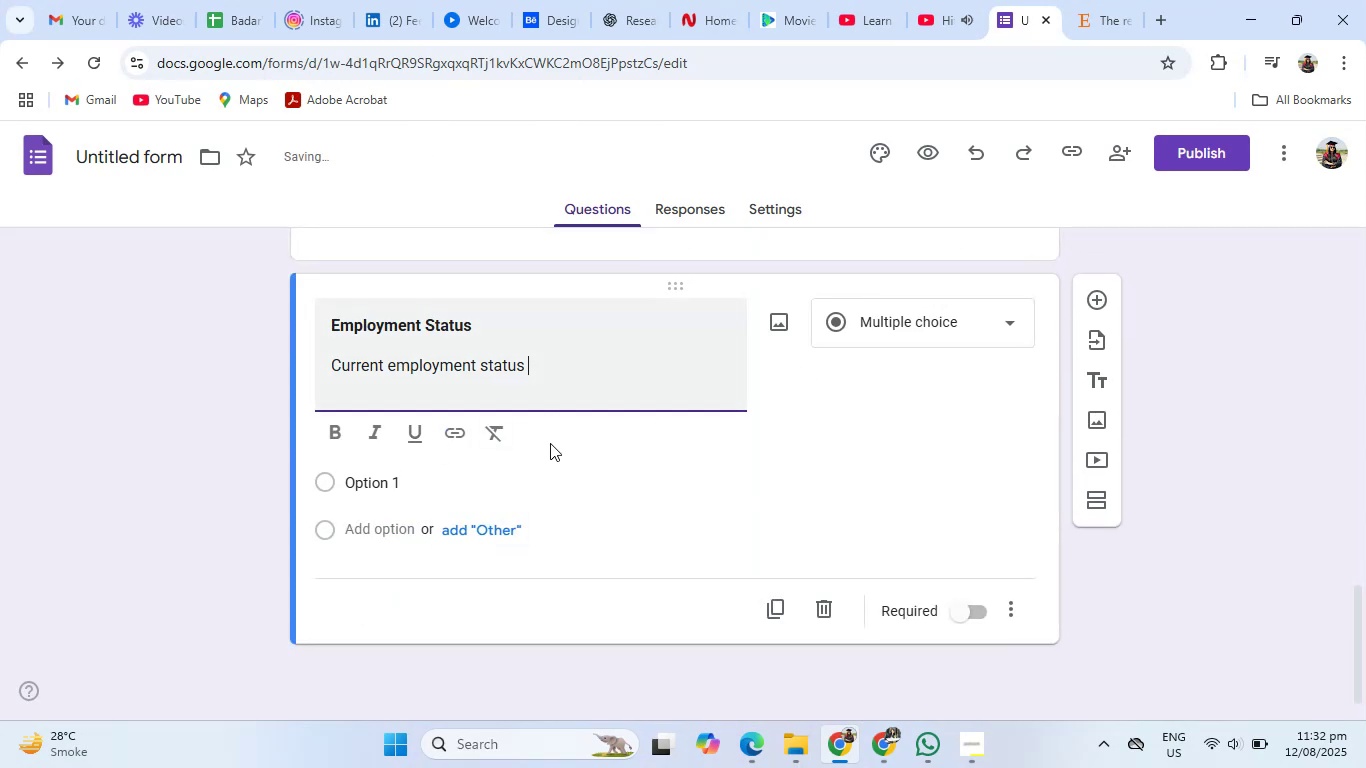 
left_click([383, 480])
 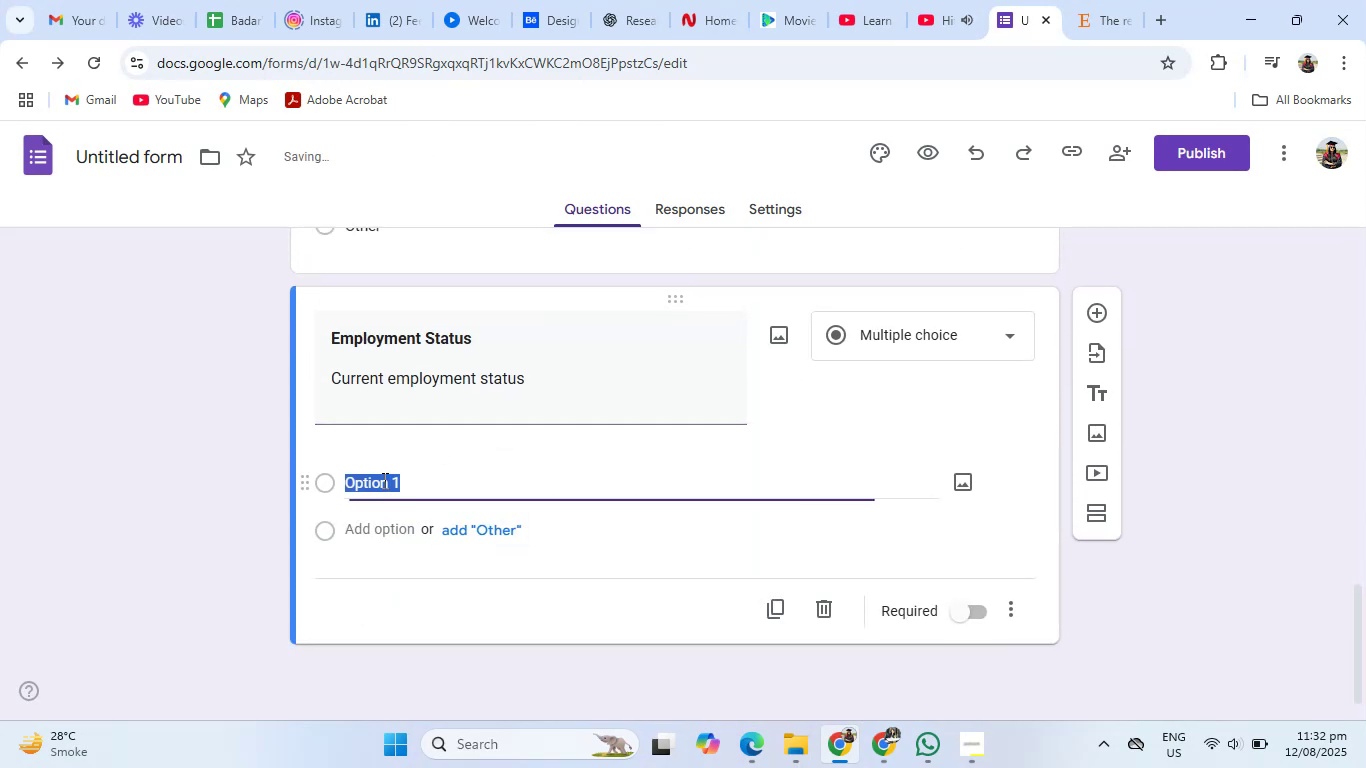 
key(Control+V)
 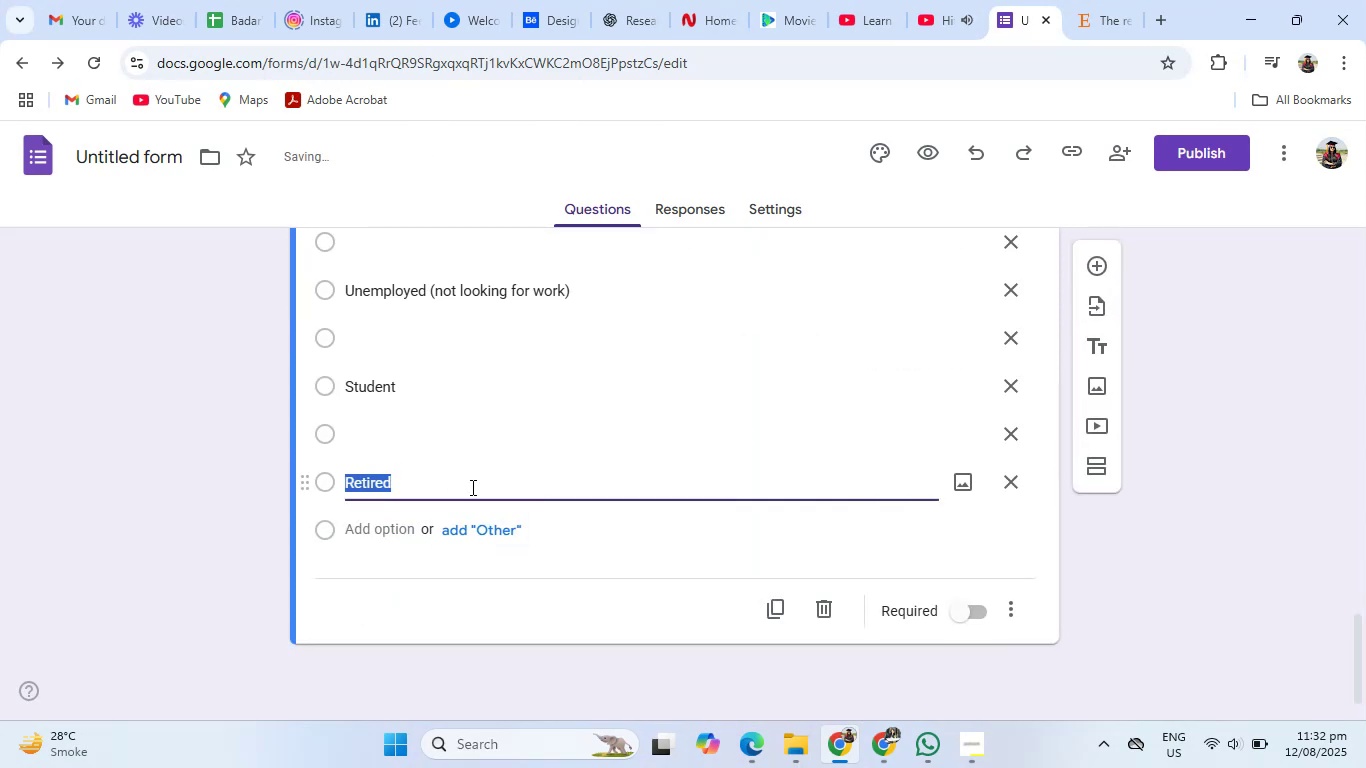 
scroll: coordinate [840, 464], scroll_direction: up, amount: 4.0
 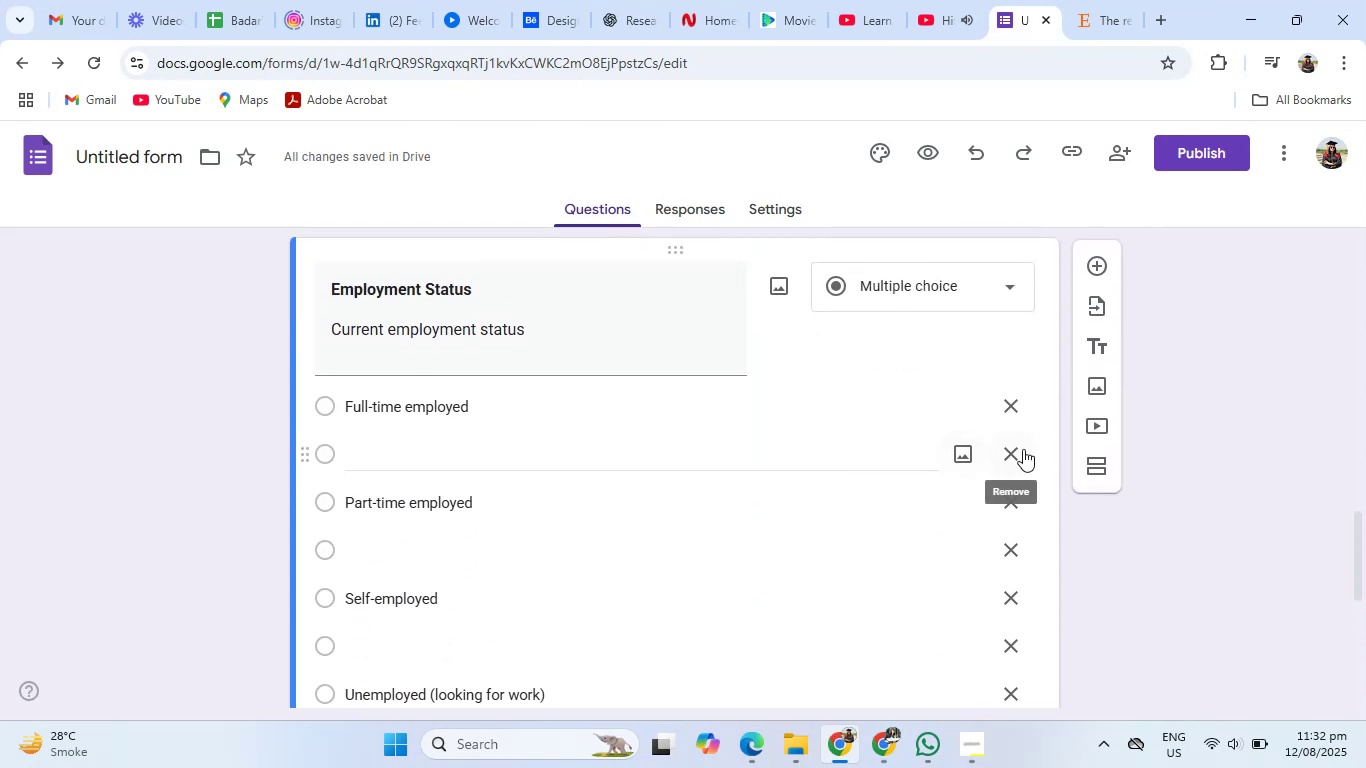 
left_click([1023, 449])
 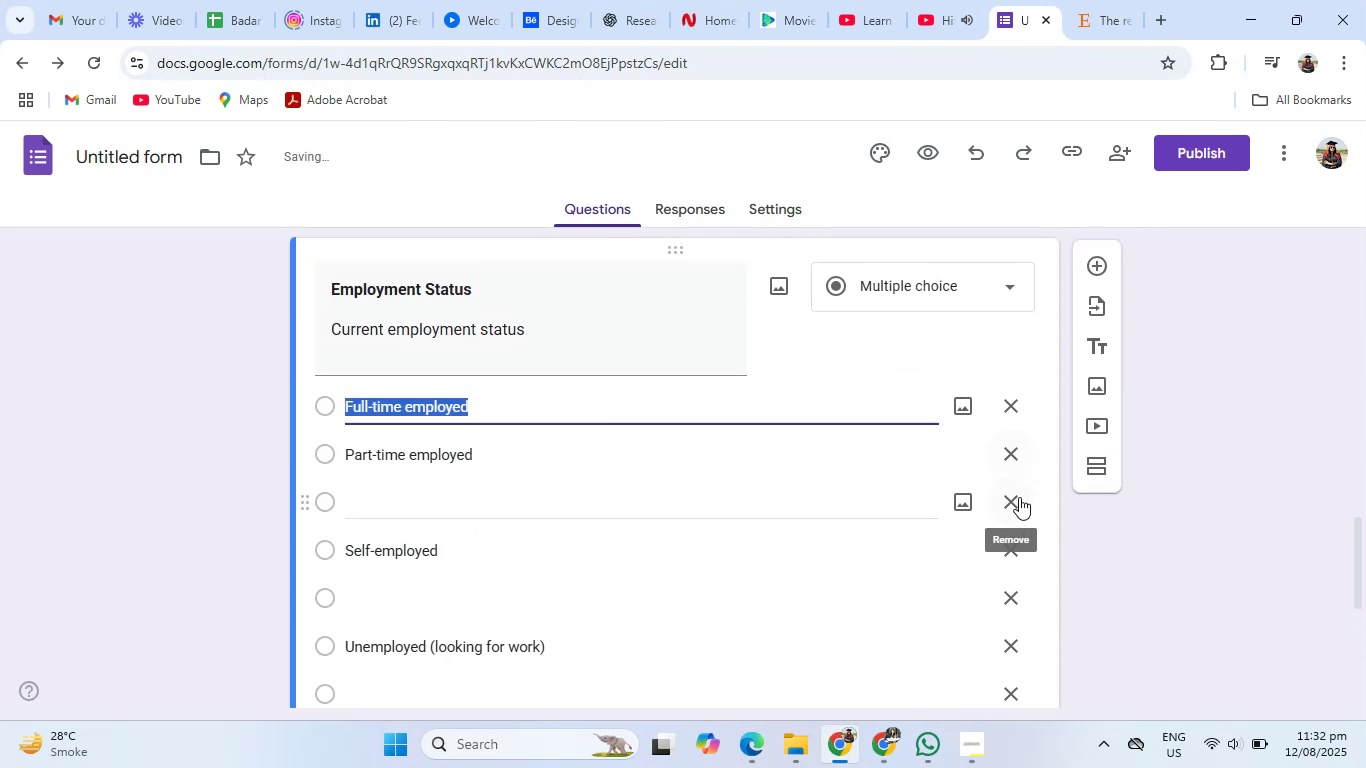 
left_click([1019, 503])
 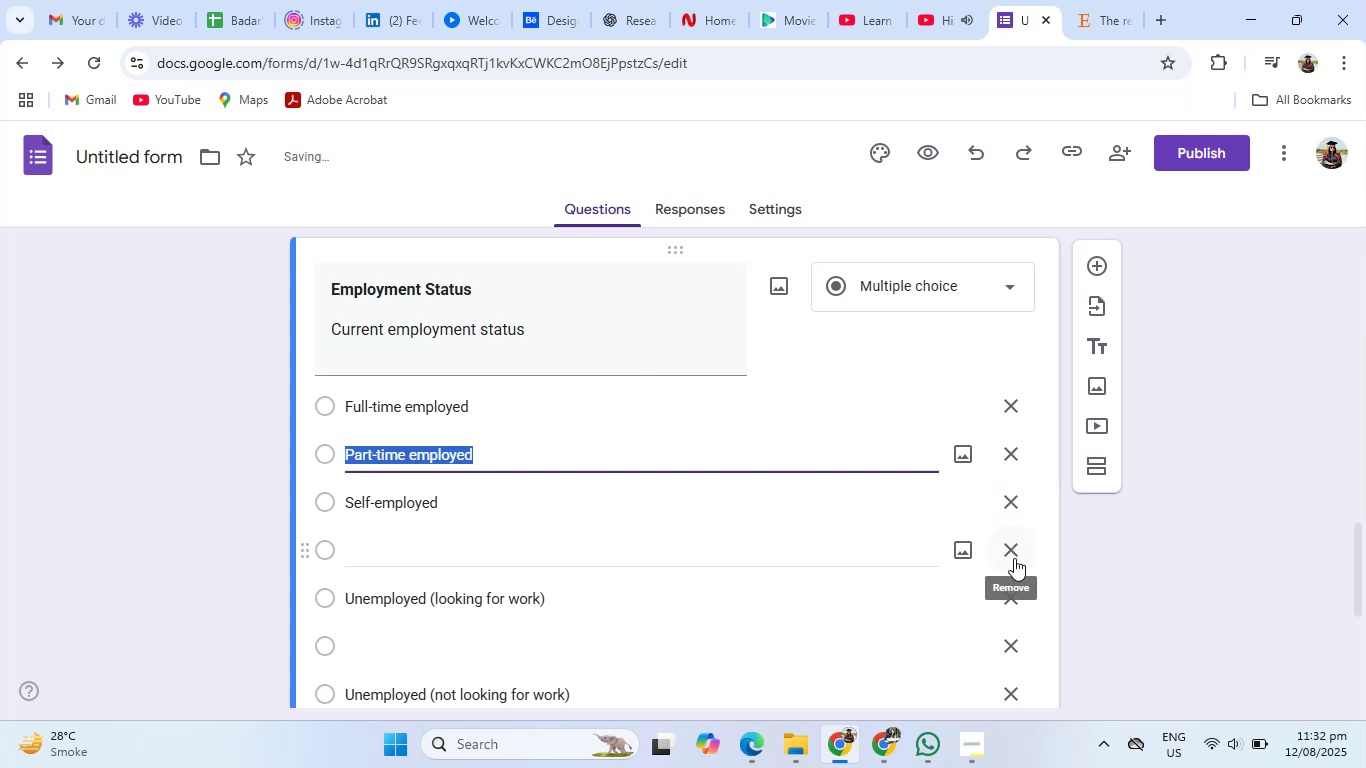 
left_click([1014, 558])
 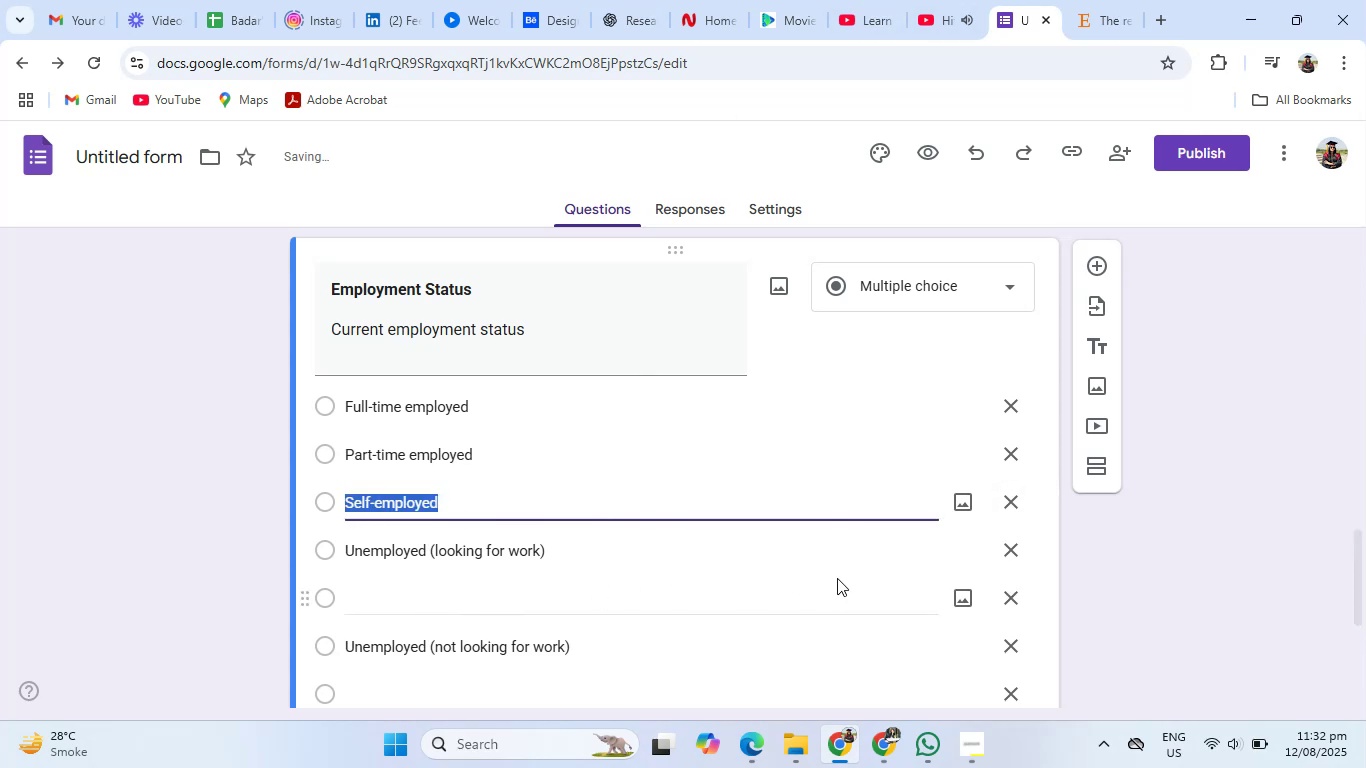 
left_click([1023, 596])
 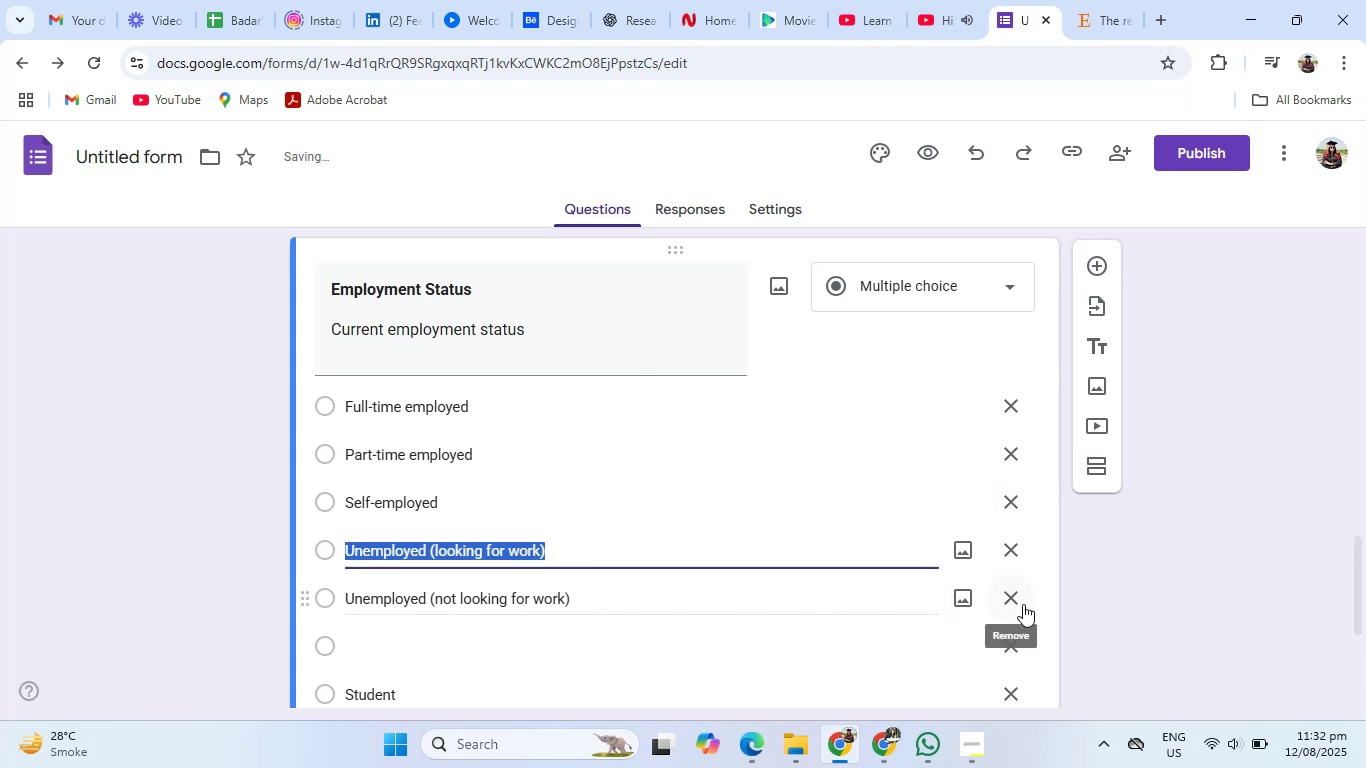 
scroll: coordinate [1021, 631], scroll_direction: down, amount: 1.0
 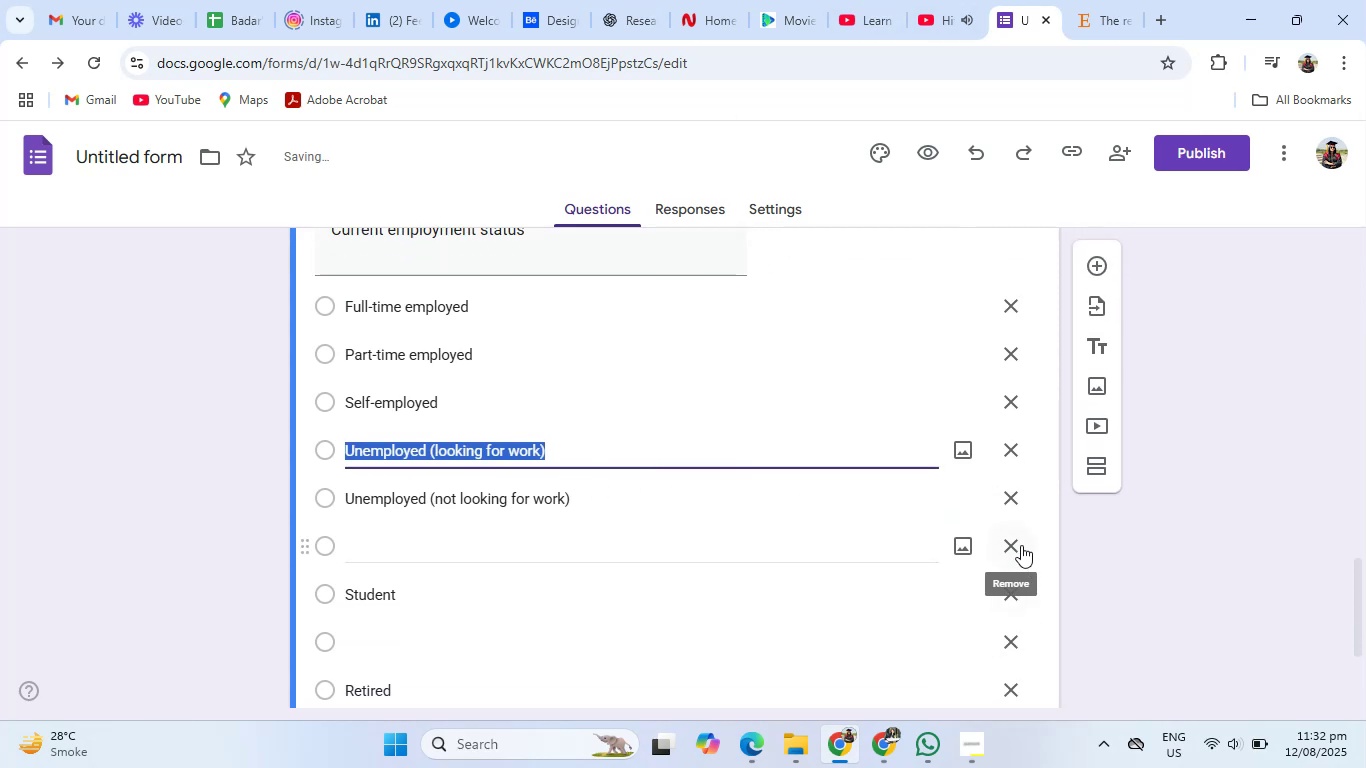 
left_click([1018, 542])
 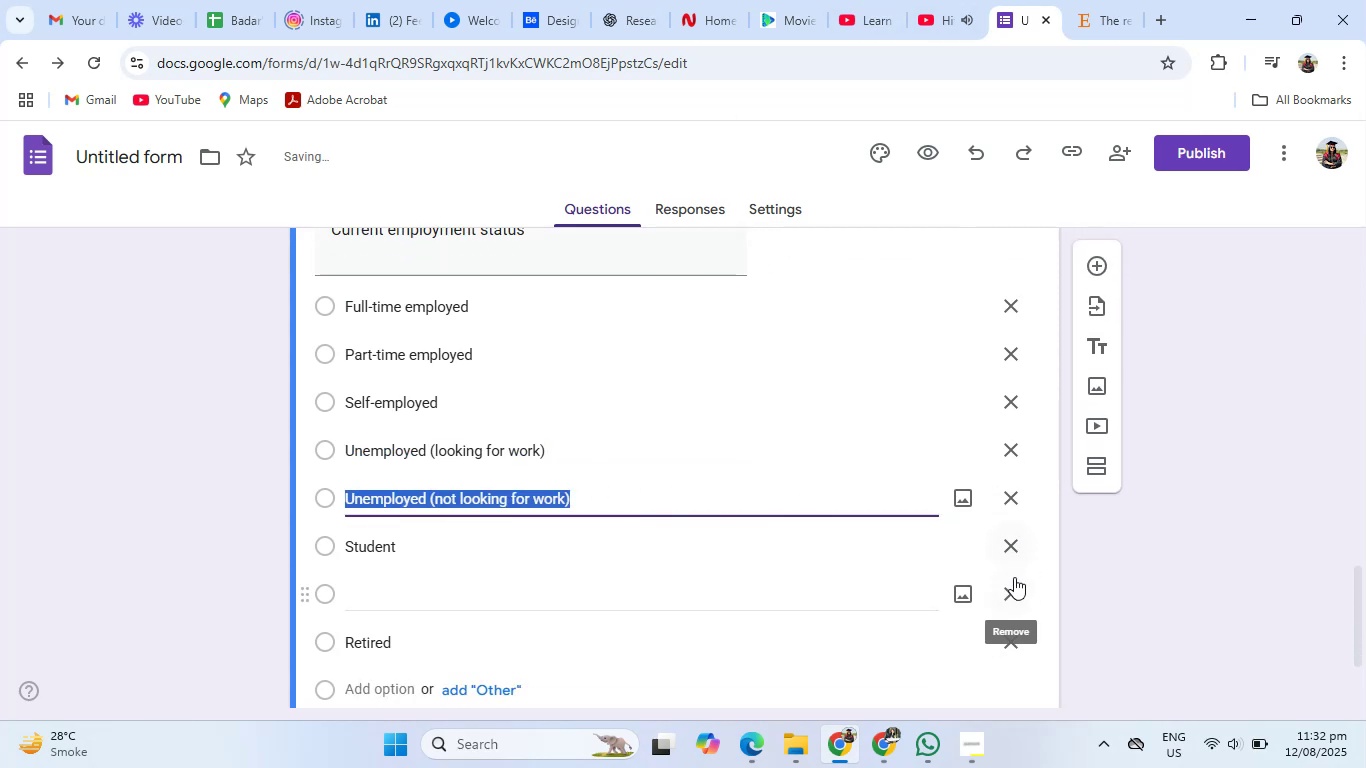 
left_click([1014, 583])
 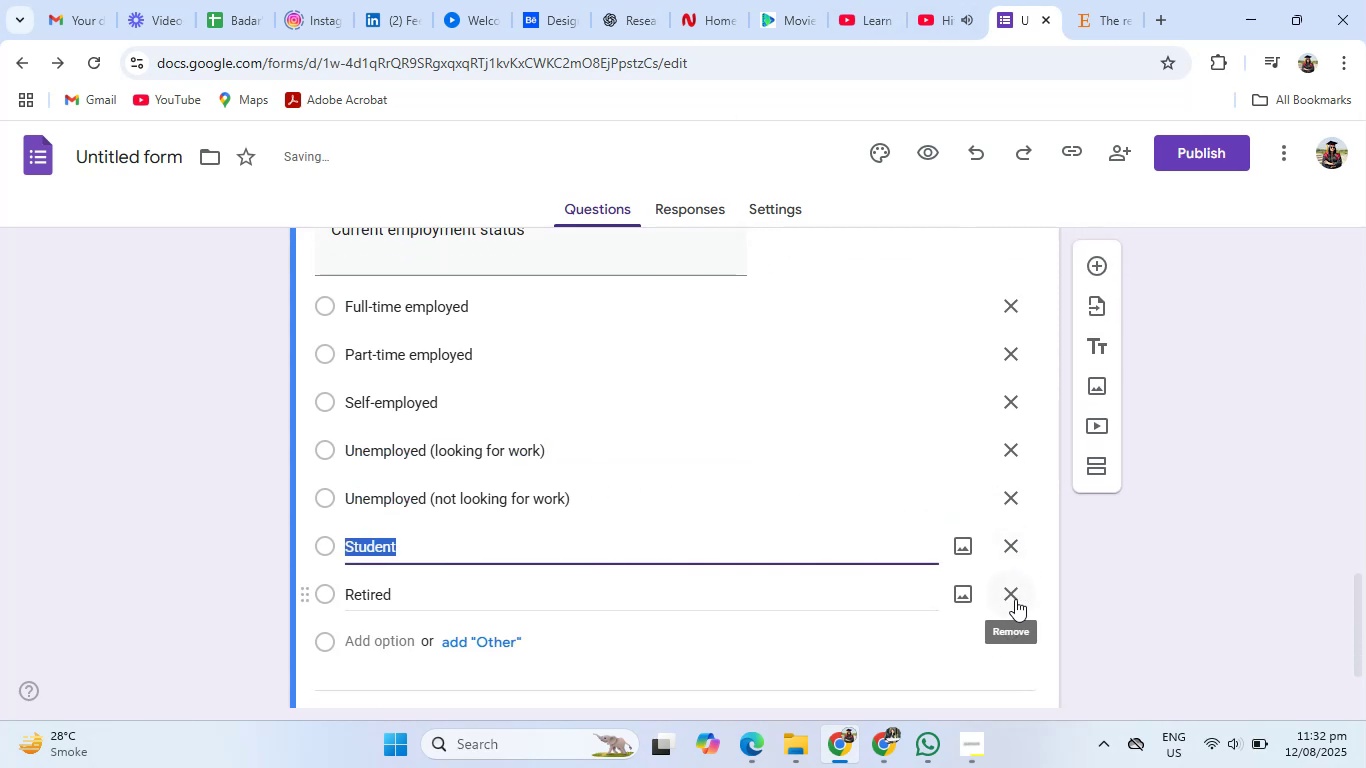 
left_click([1135, 595])
 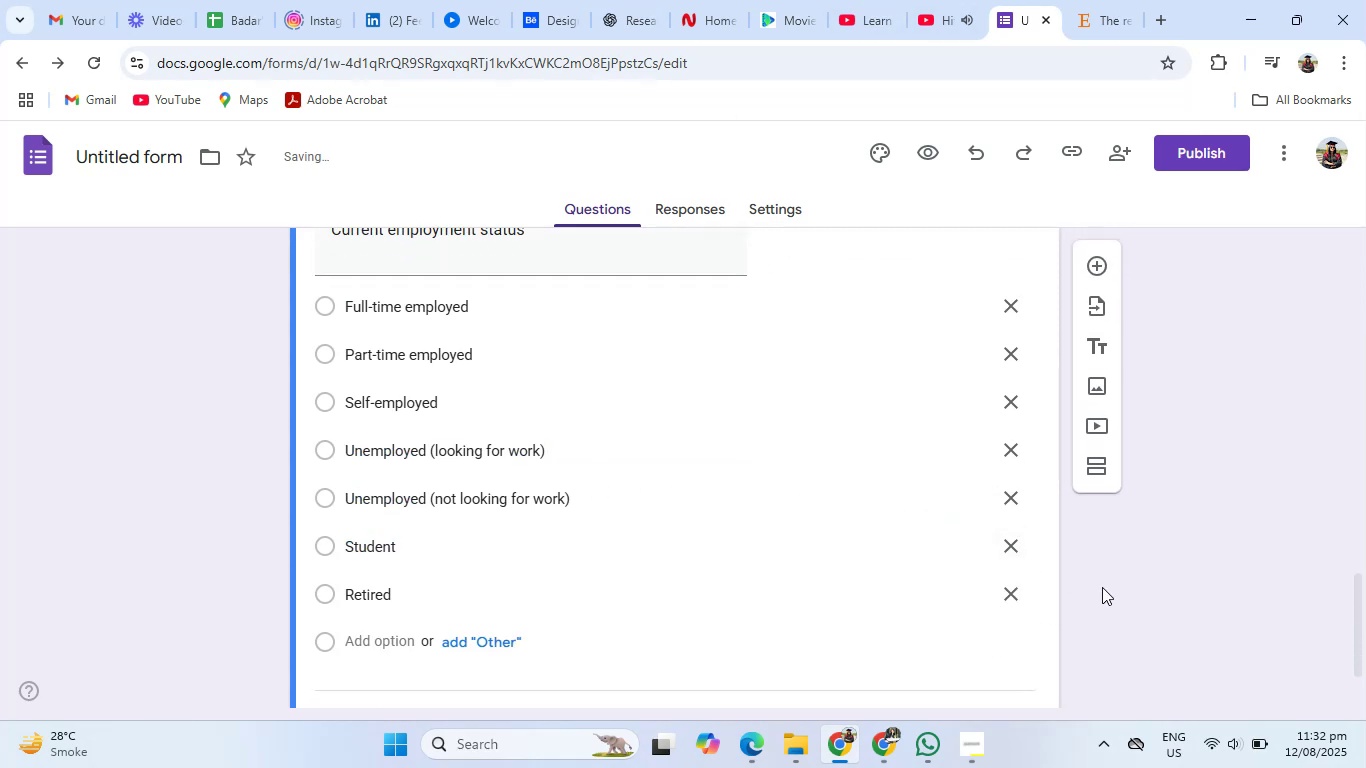 
scroll: coordinate [1091, 558], scroll_direction: up, amount: 2.0
 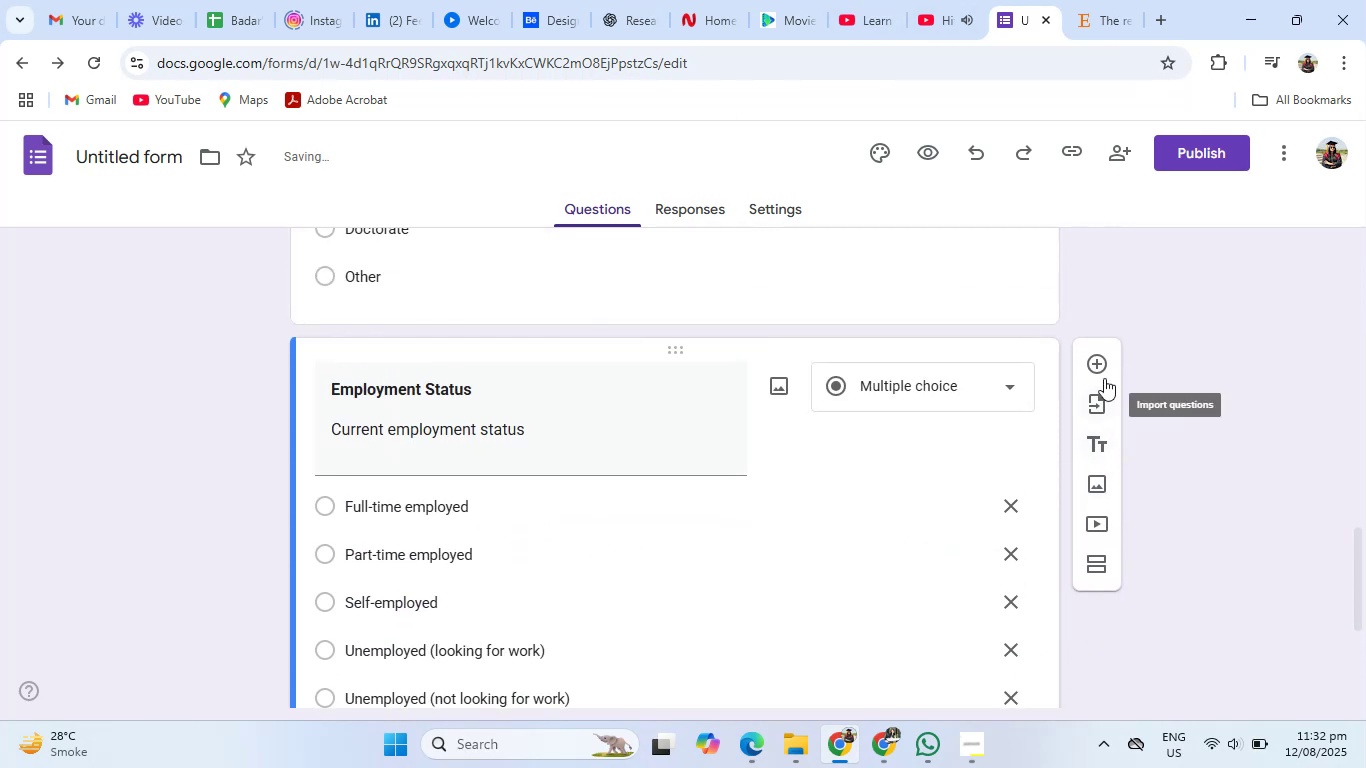 
left_click([1104, 370])
 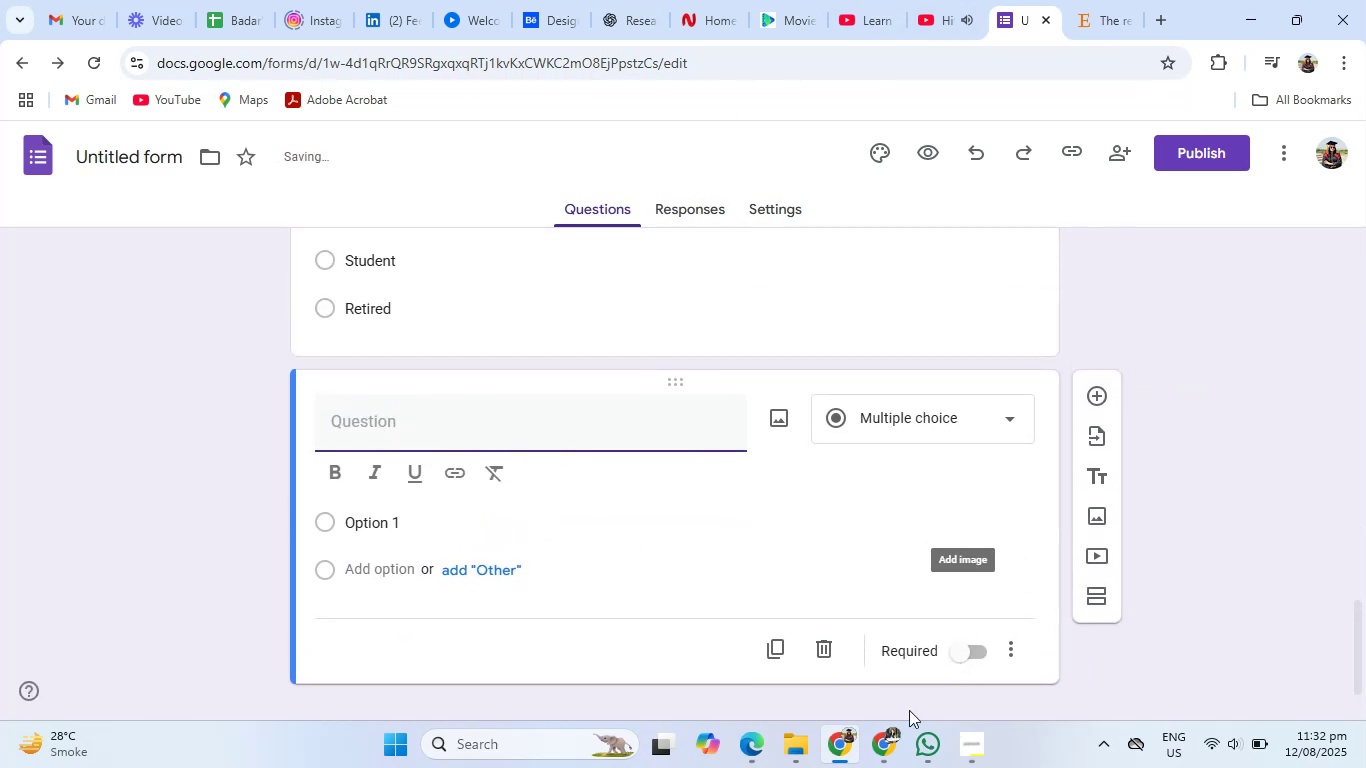 
left_click([892, 739])
 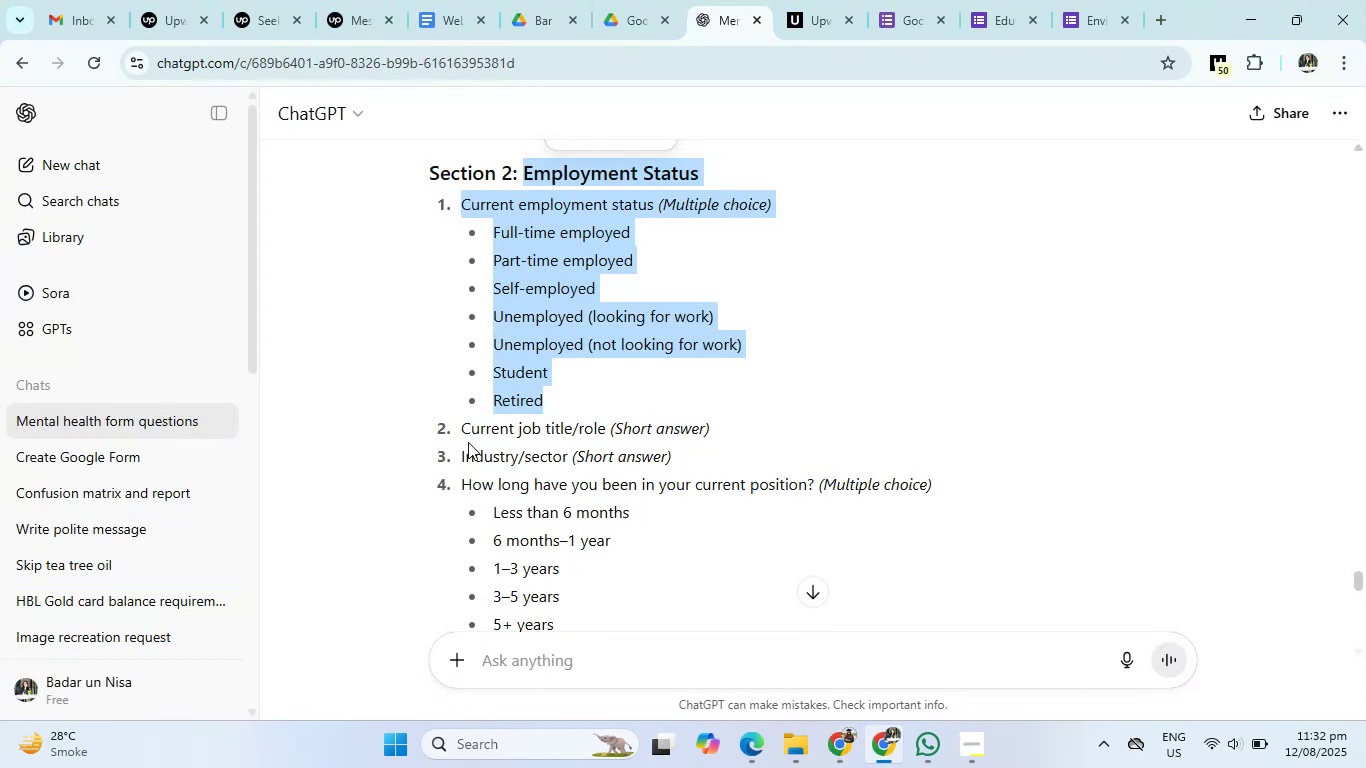 
left_click_drag(start_coordinate=[462, 432], to_coordinate=[610, 436])
 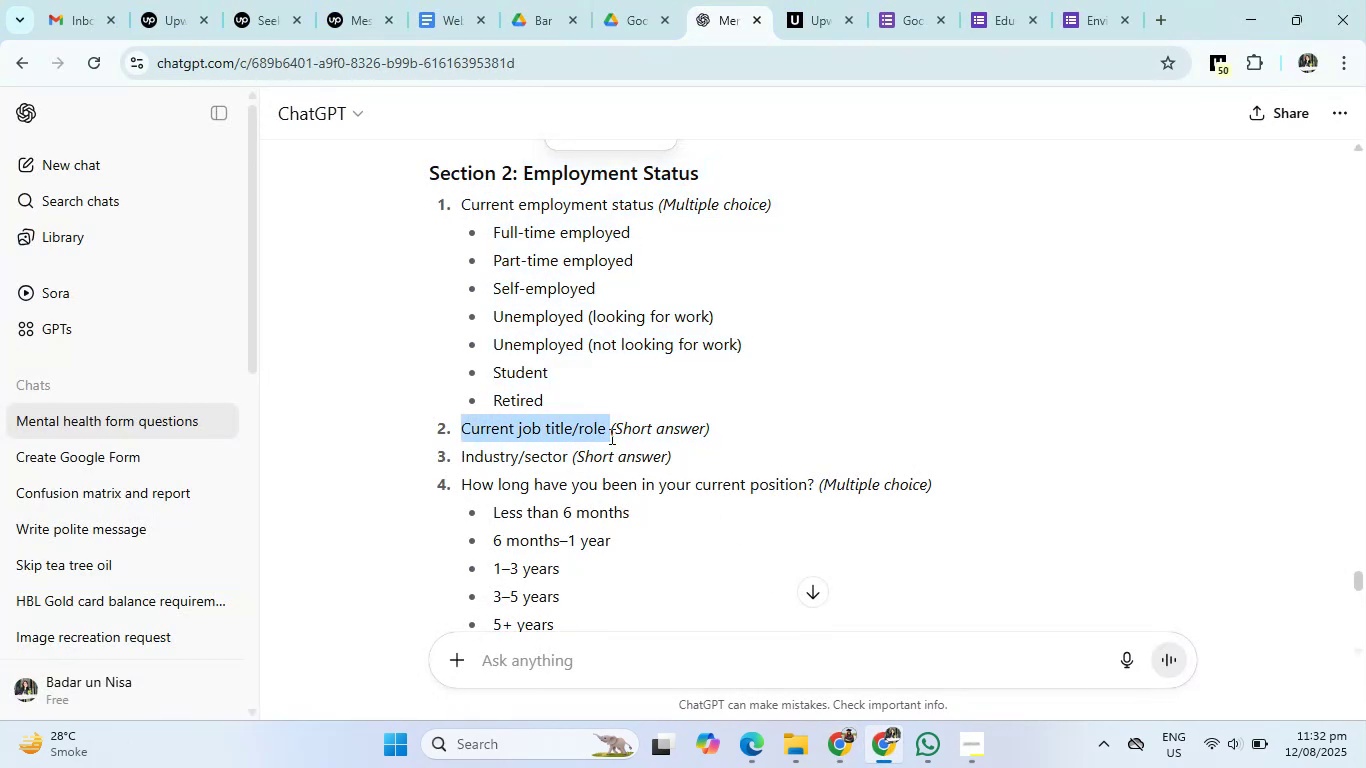 
key(Control+C)
 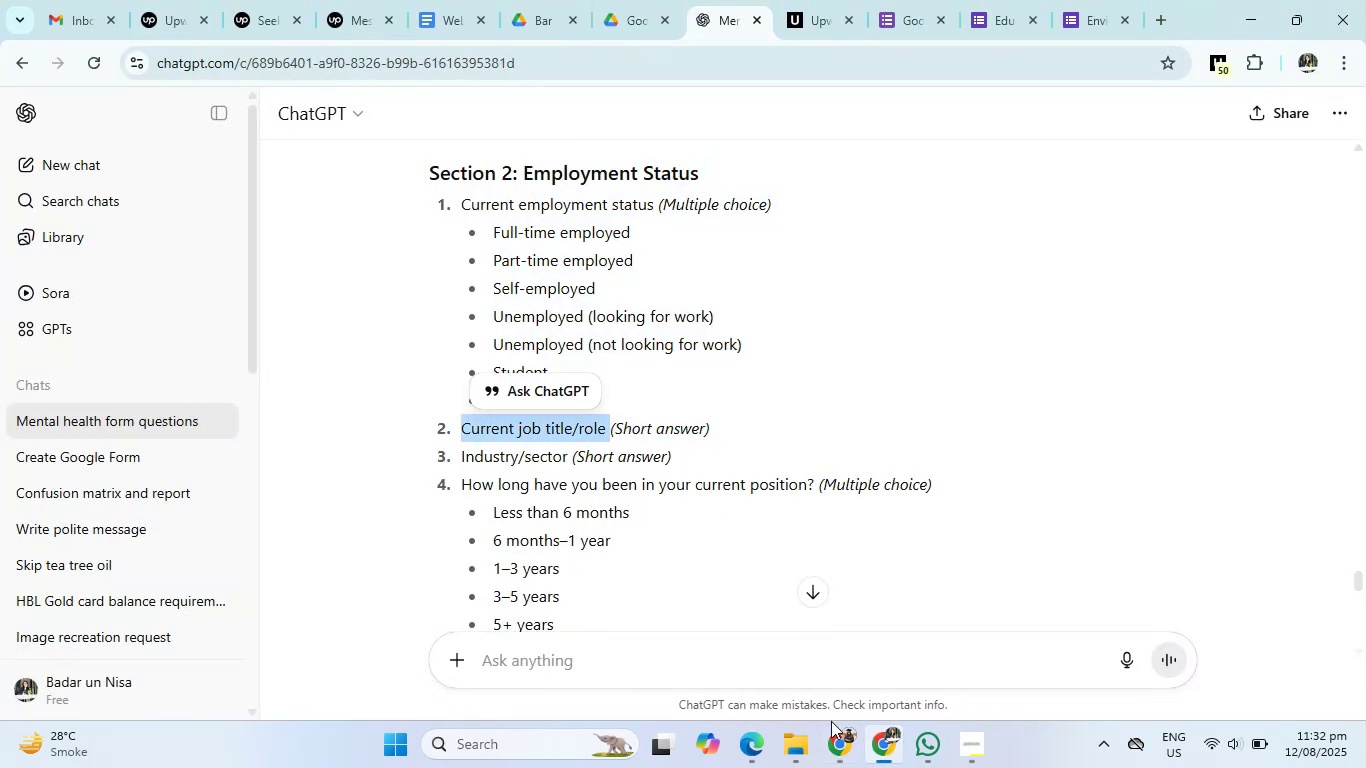 
left_click([833, 733])
 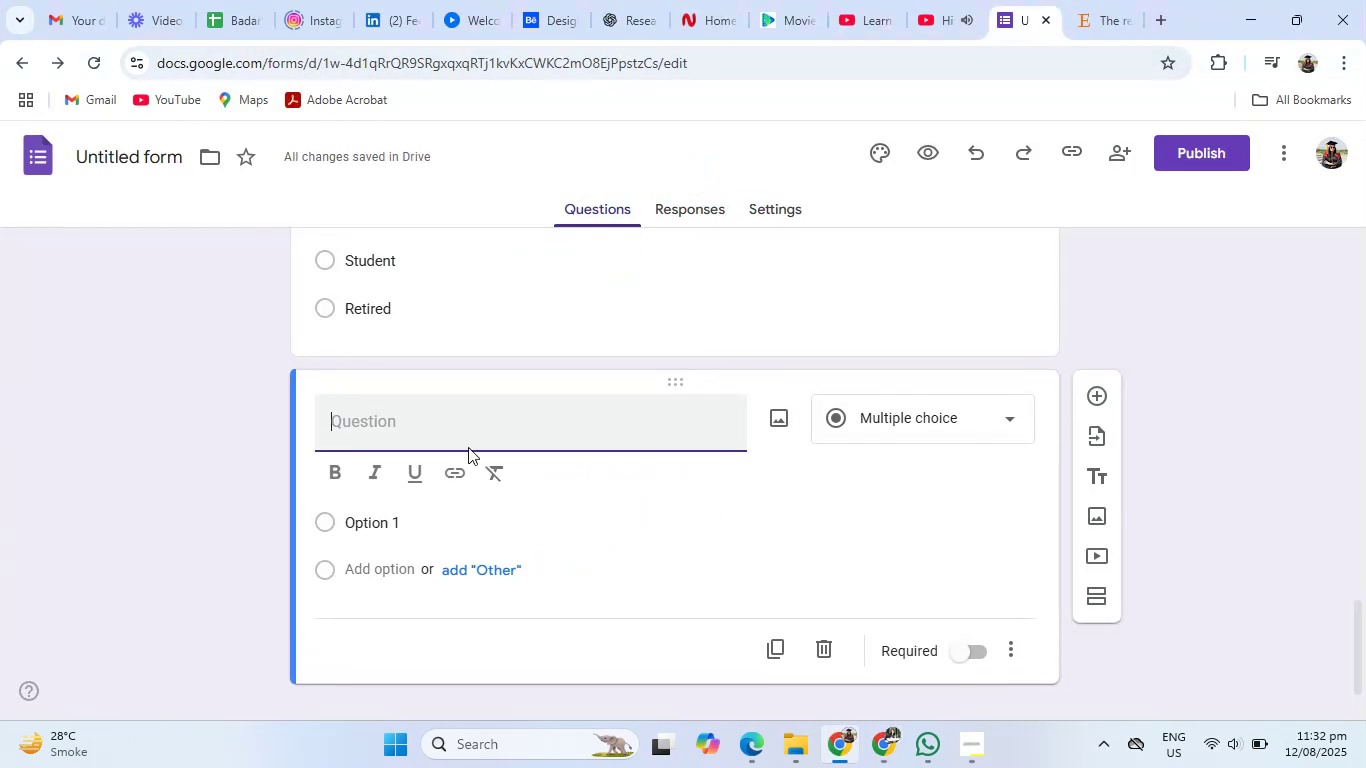 
left_click([458, 421])
 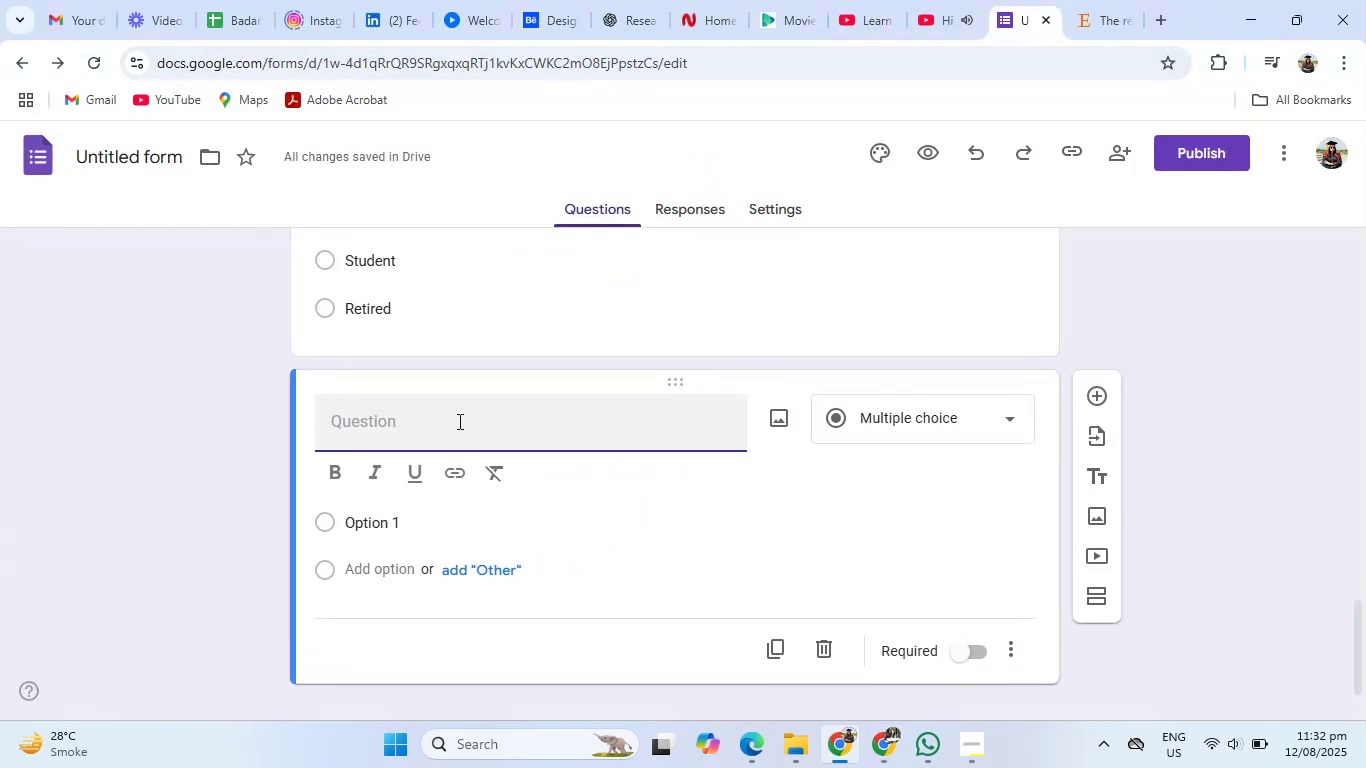 
key(Control+V)
 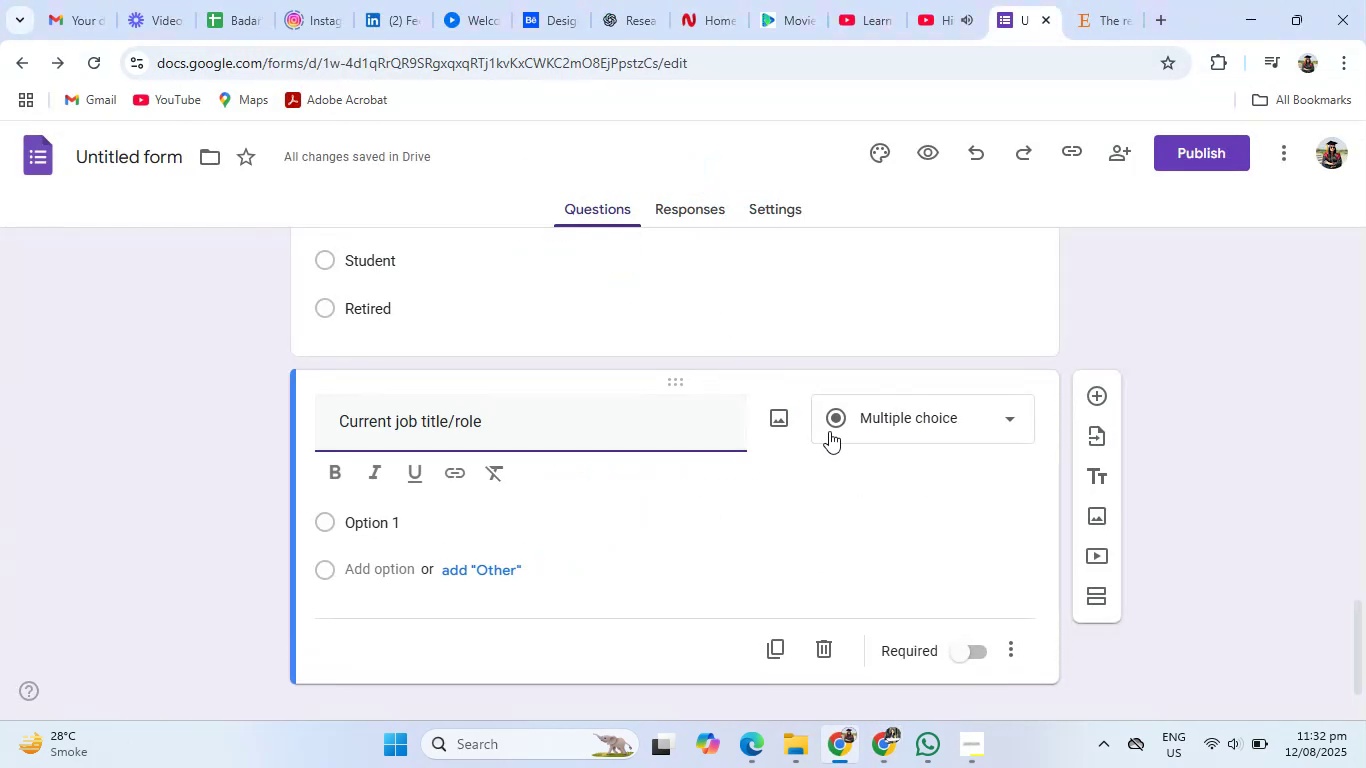 
left_click([875, 418])
 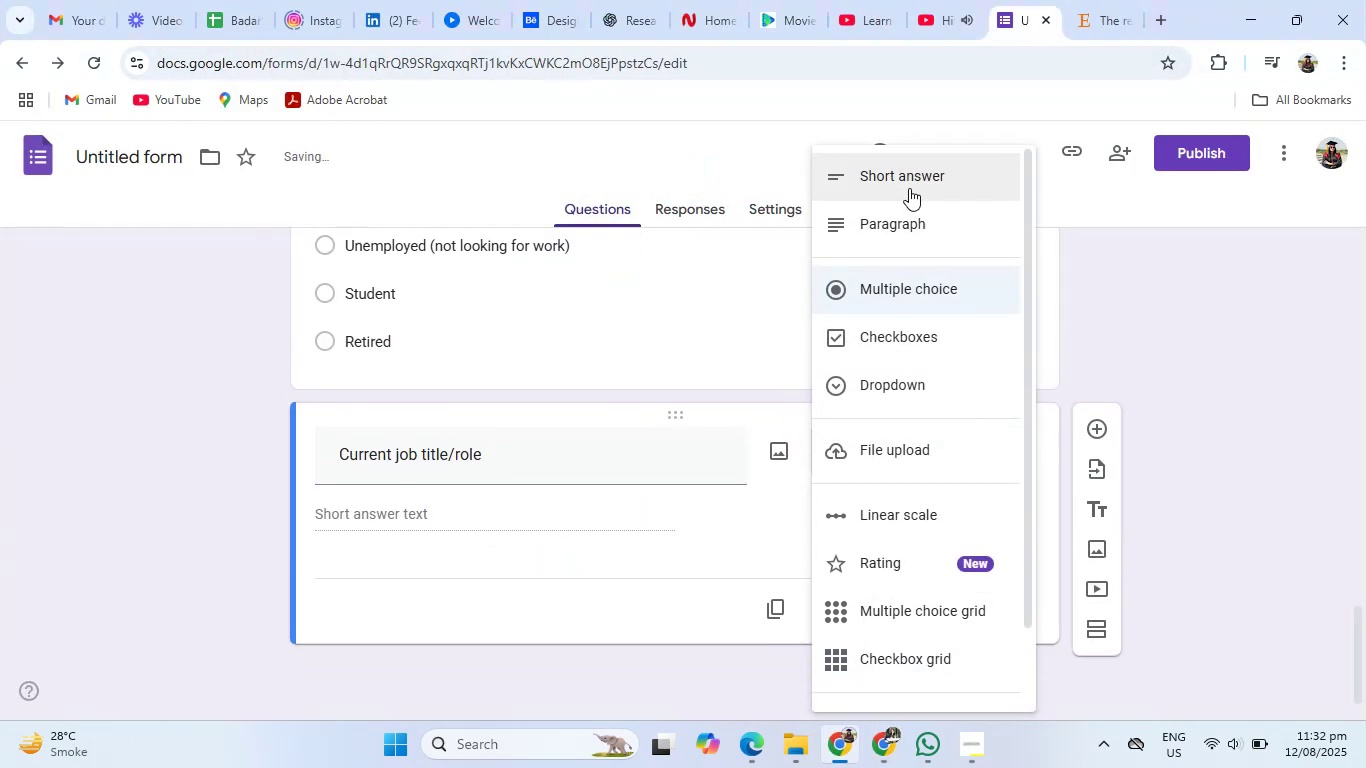 
left_click([909, 185])
 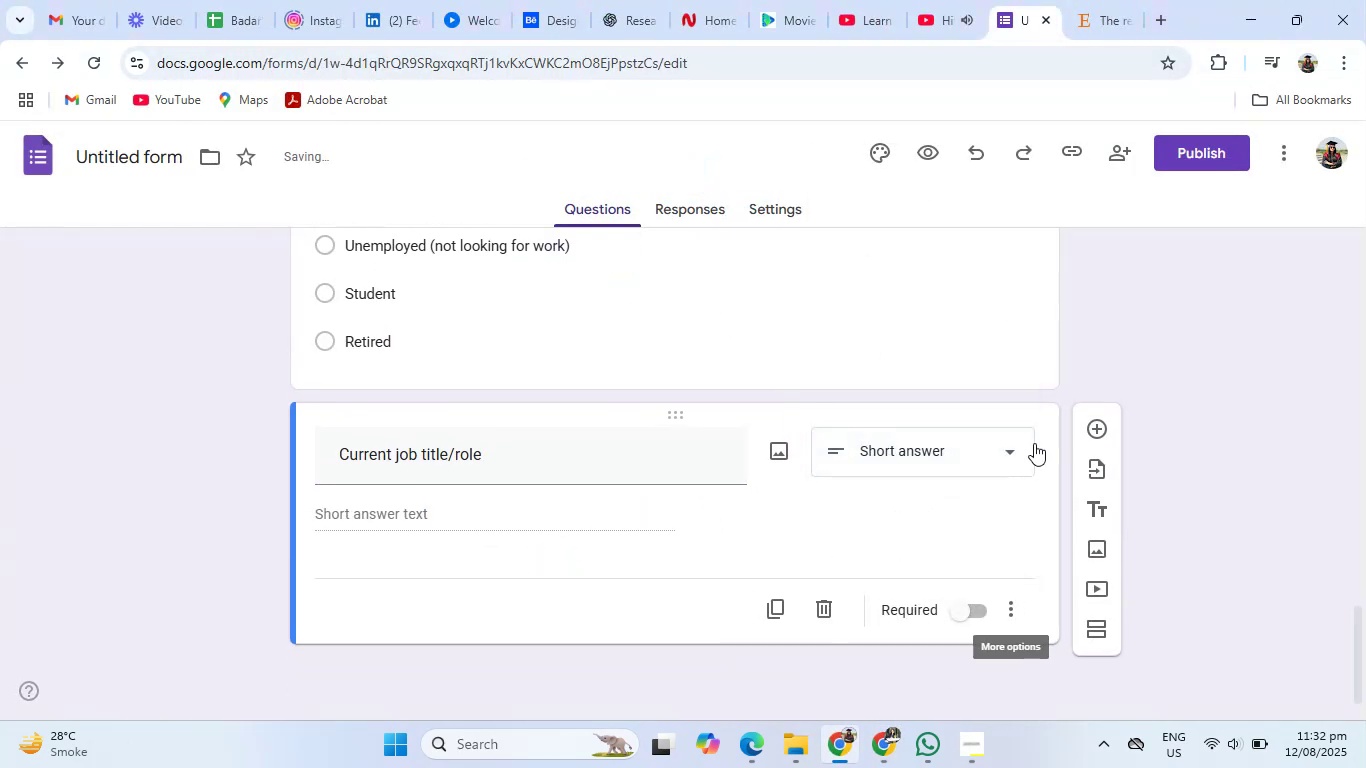 
left_click([1092, 421])
 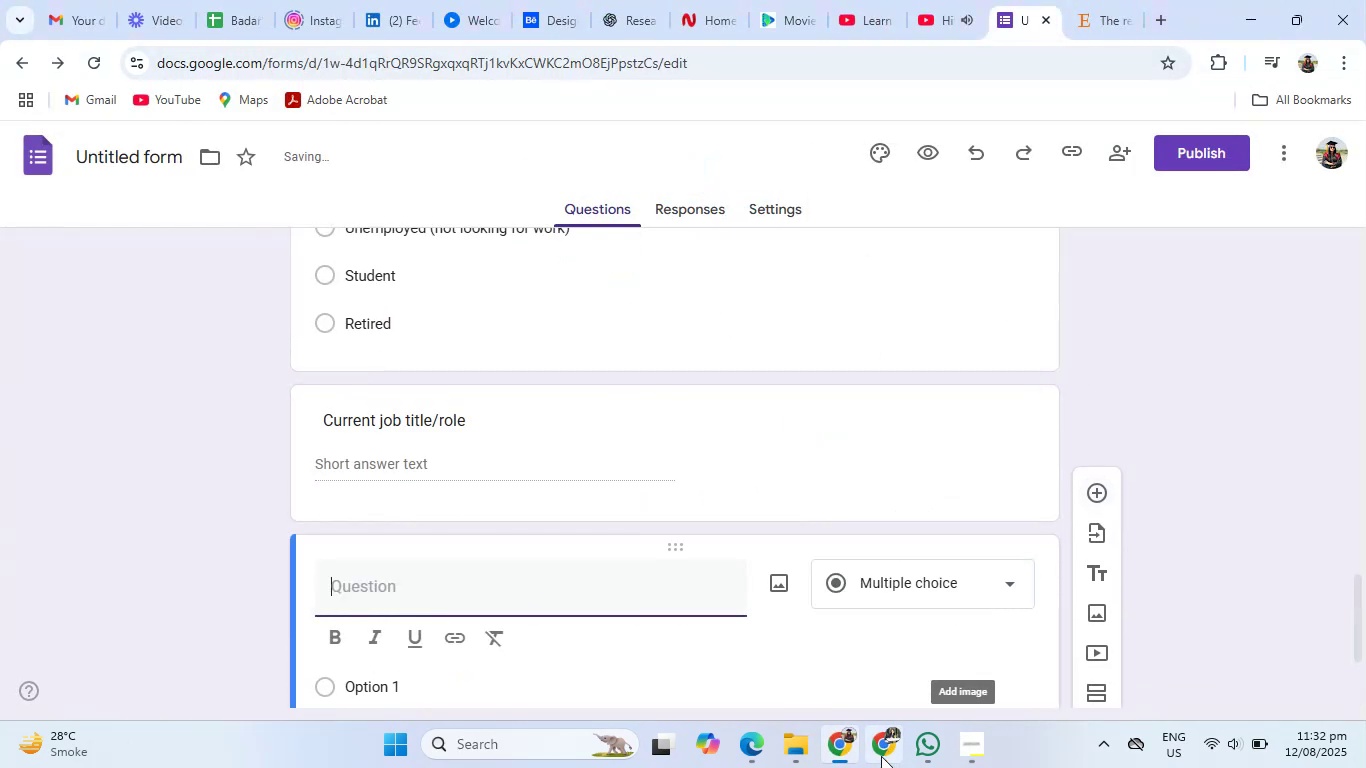 
left_click([872, 764])
 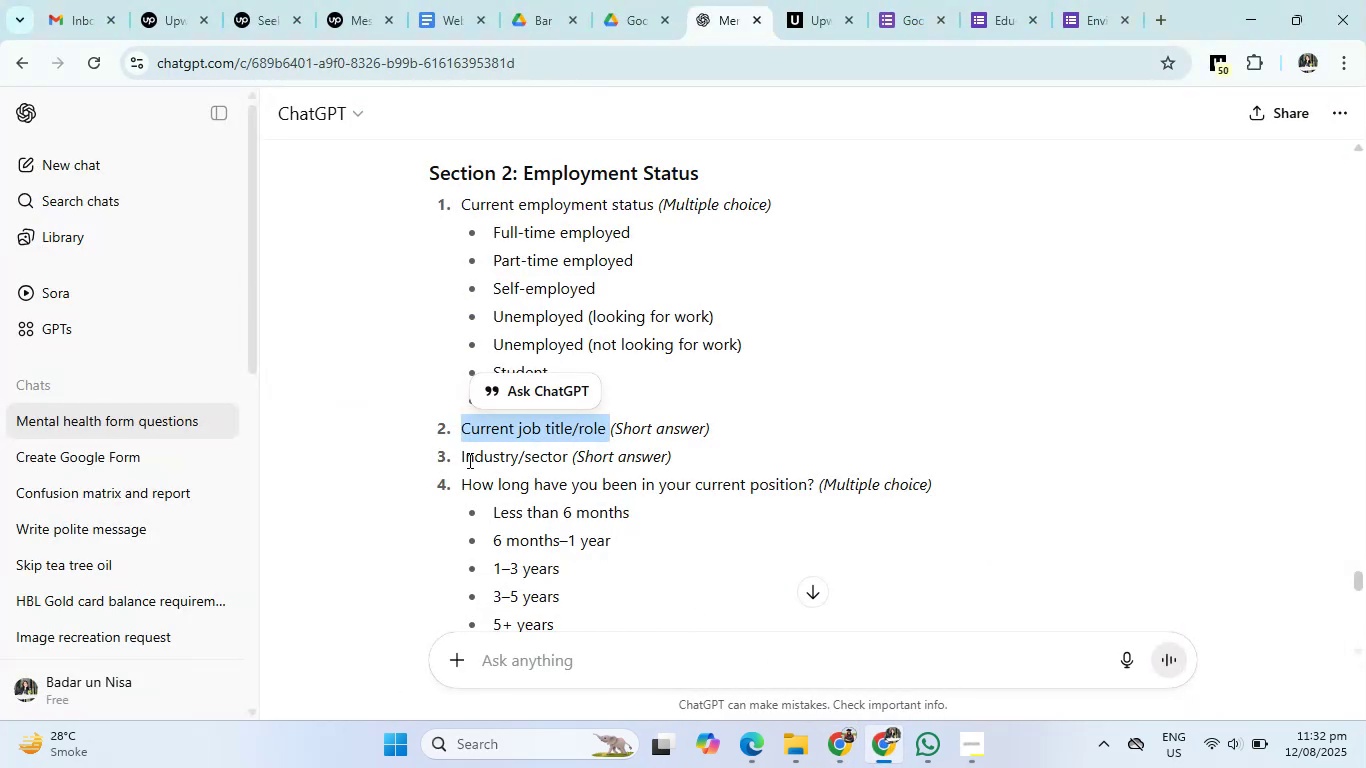 
left_click_drag(start_coordinate=[461, 460], to_coordinate=[569, 456])
 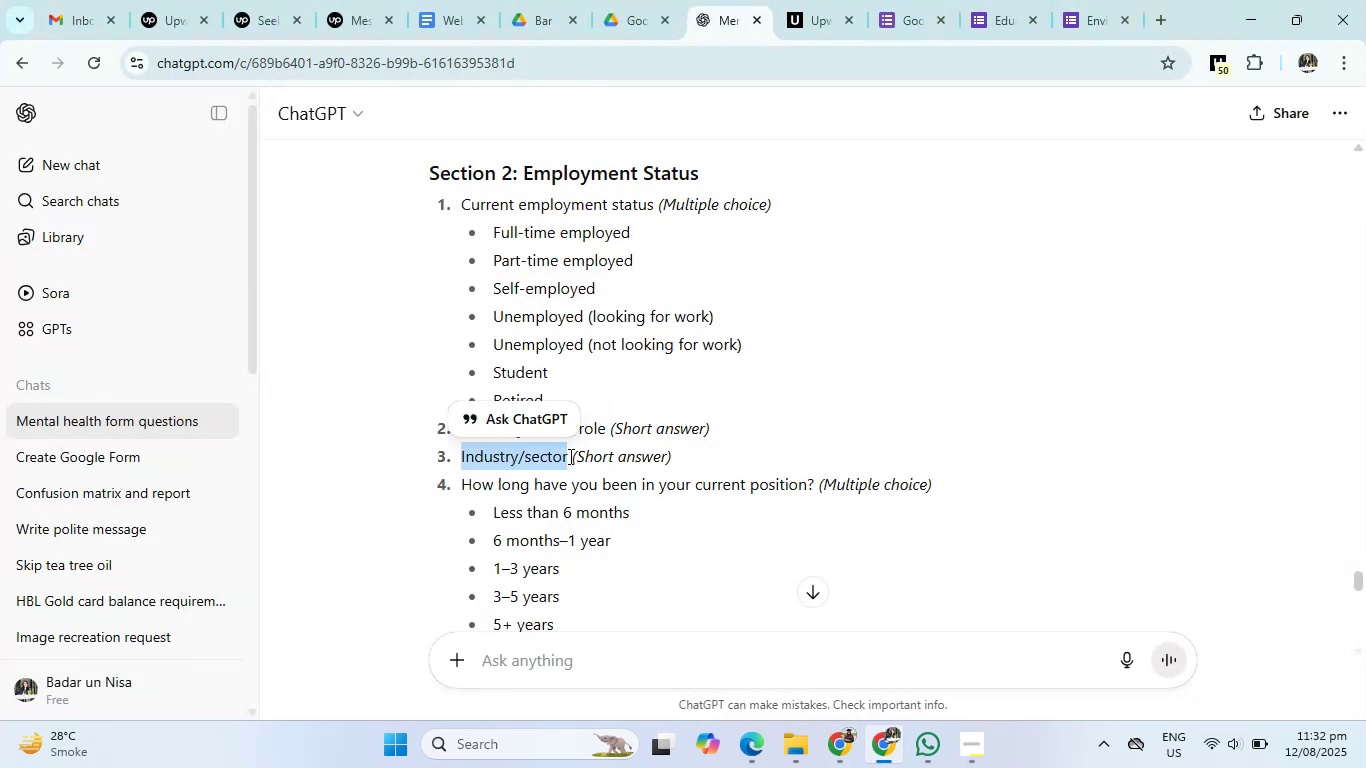 
key(Control+C)
 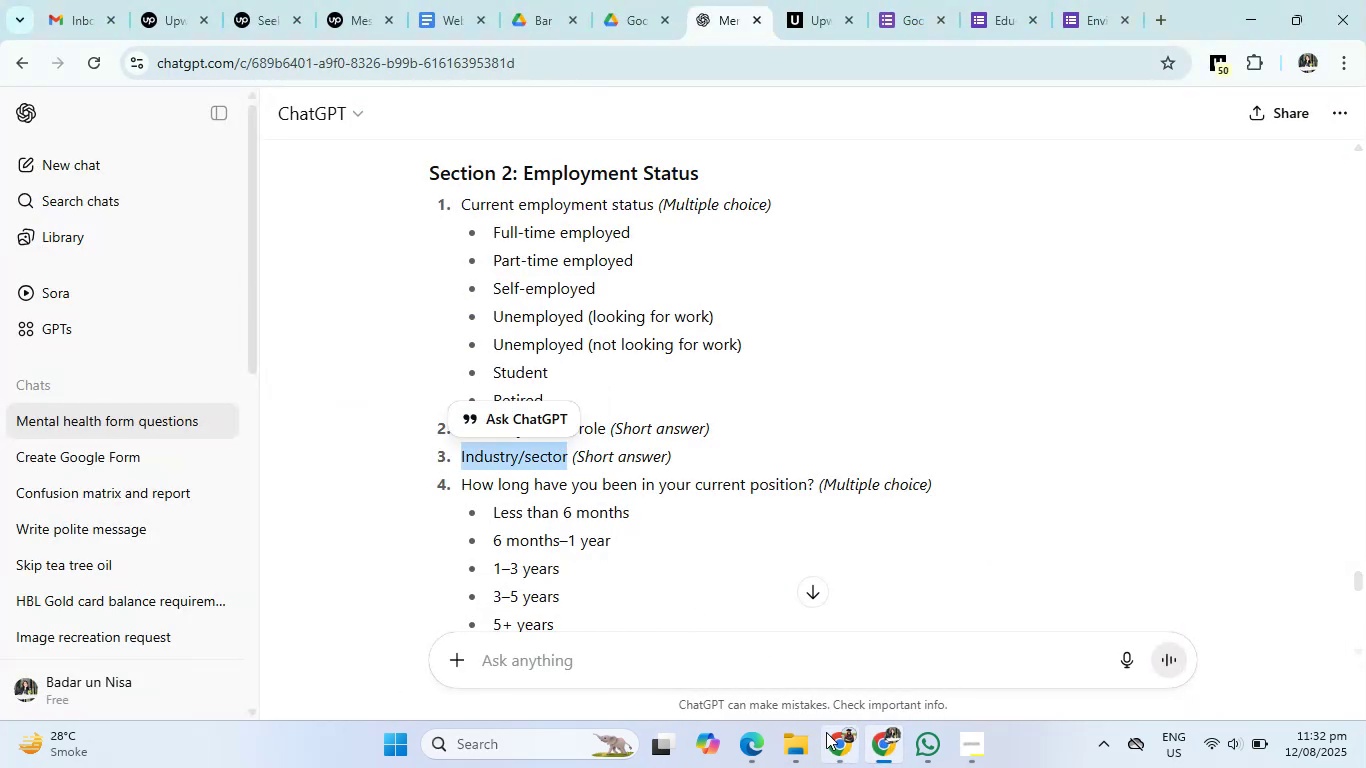 
left_click([848, 749])
 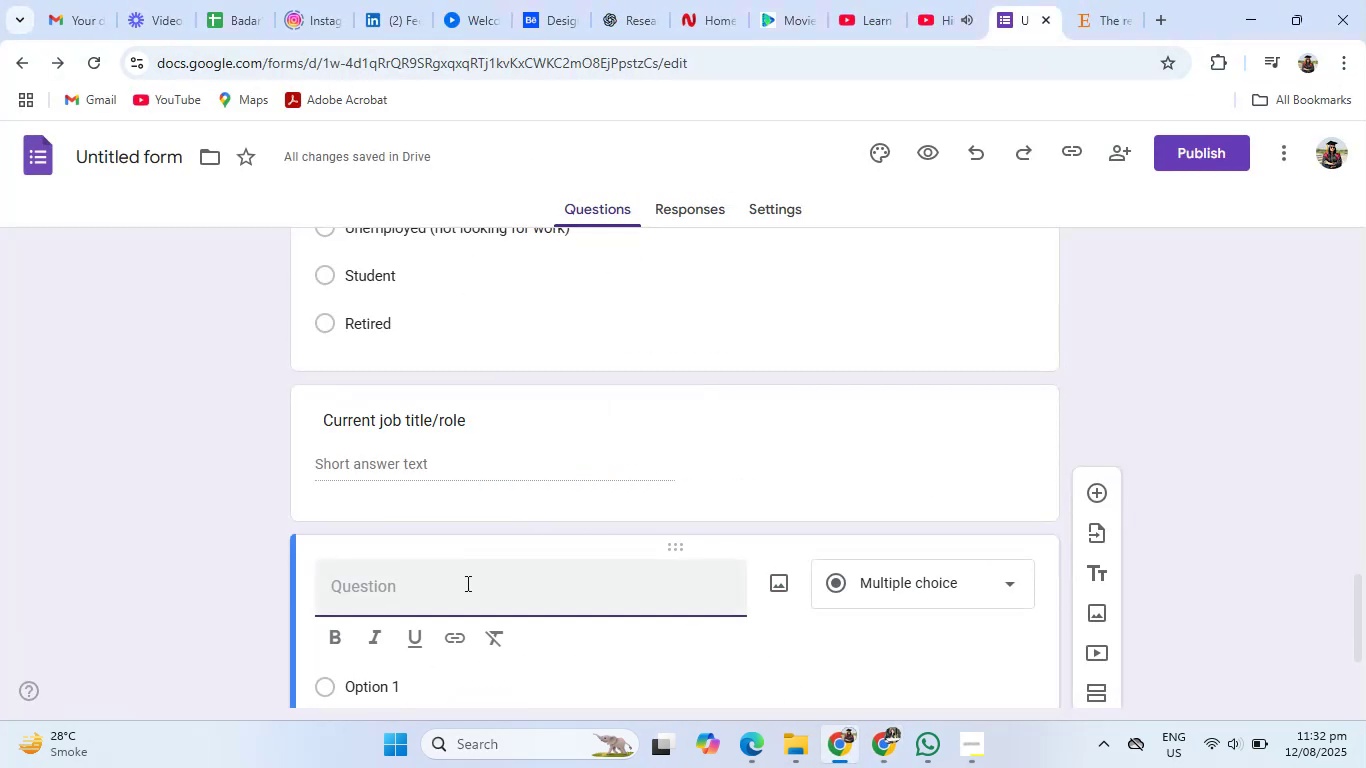 
left_click([466, 583])
 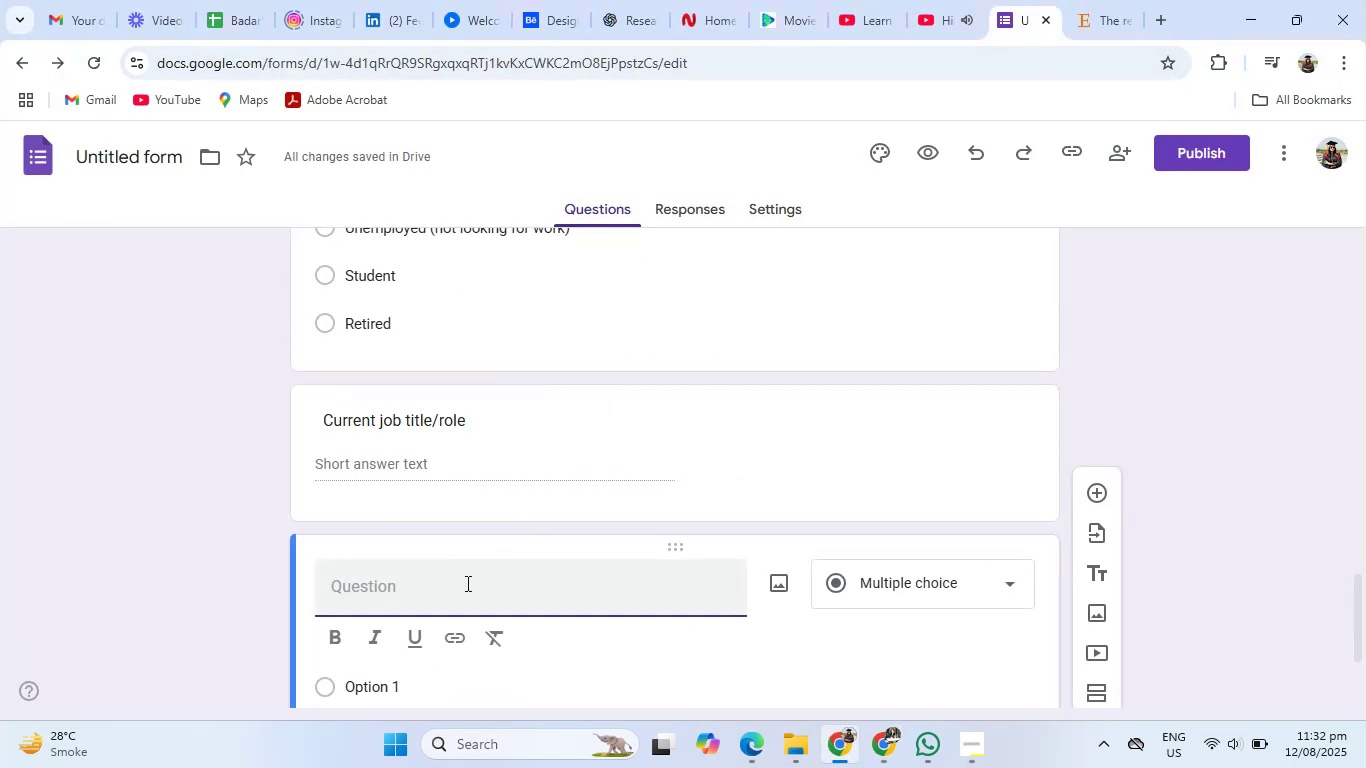 
key(Control+V)
 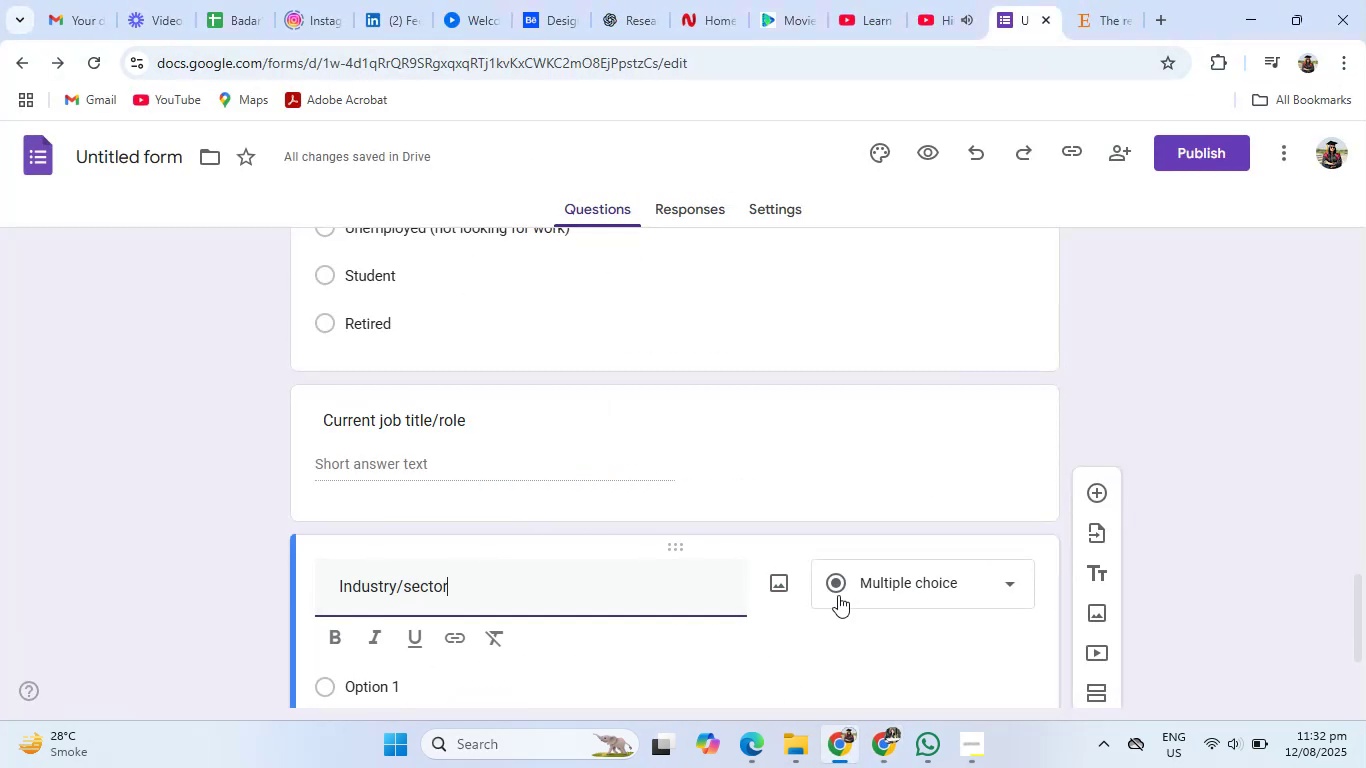 
left_click([838, 595])
 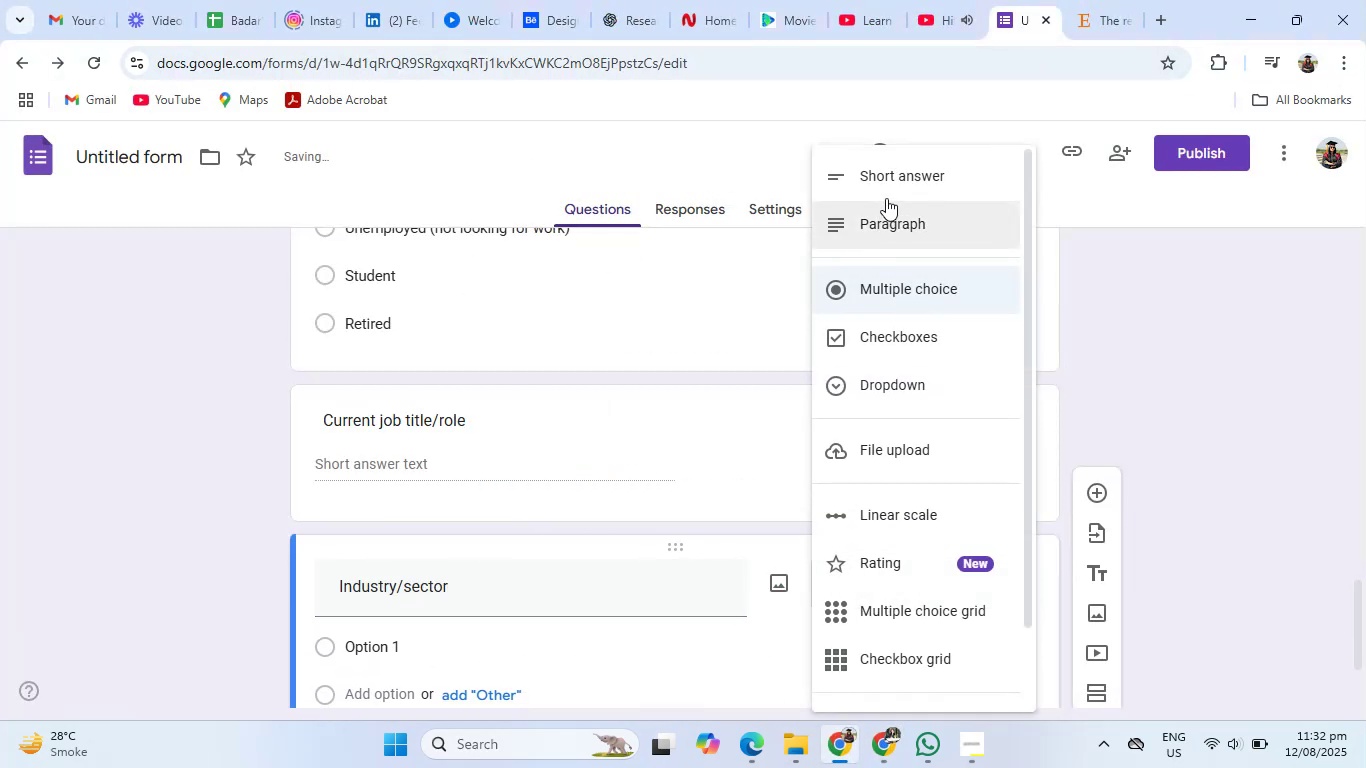 
left_click([888, 178])
 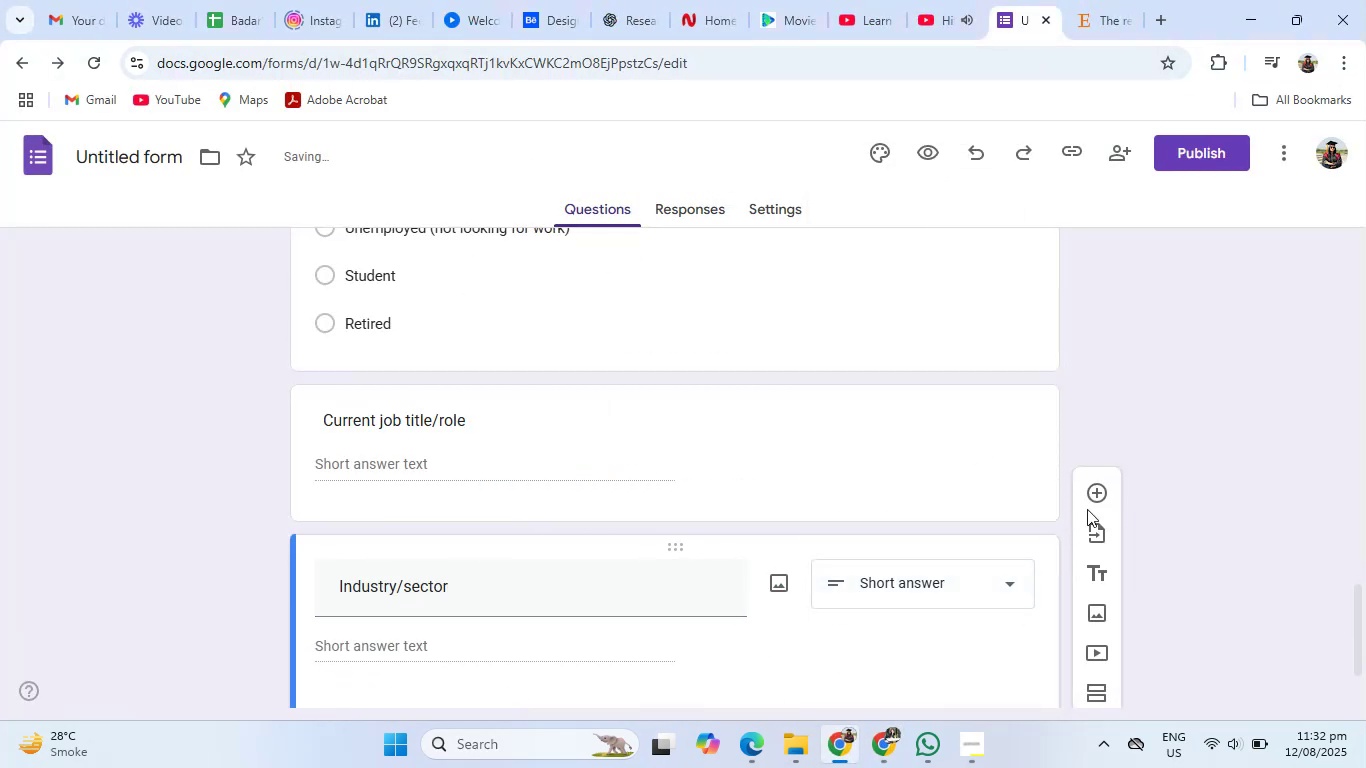 
left_click([1098, 496])
 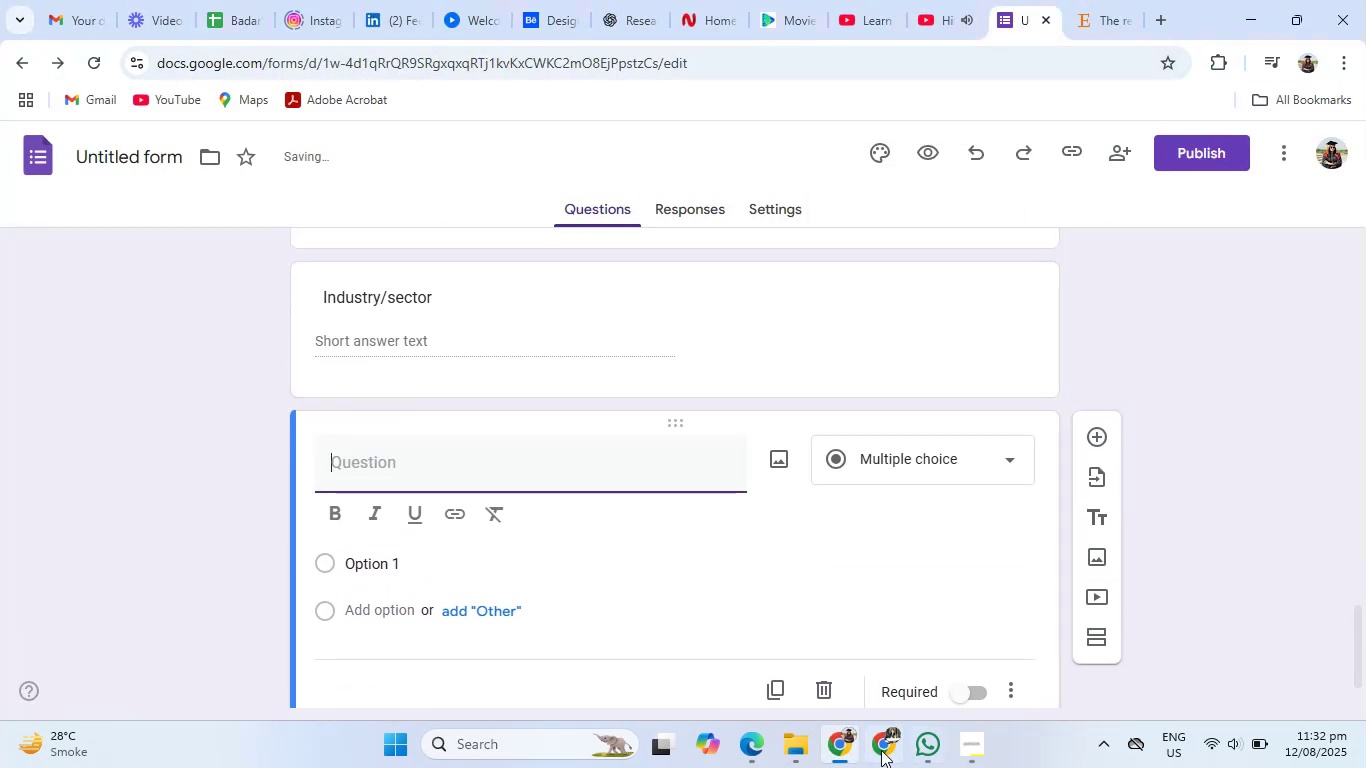 
left_click([879, 755])
 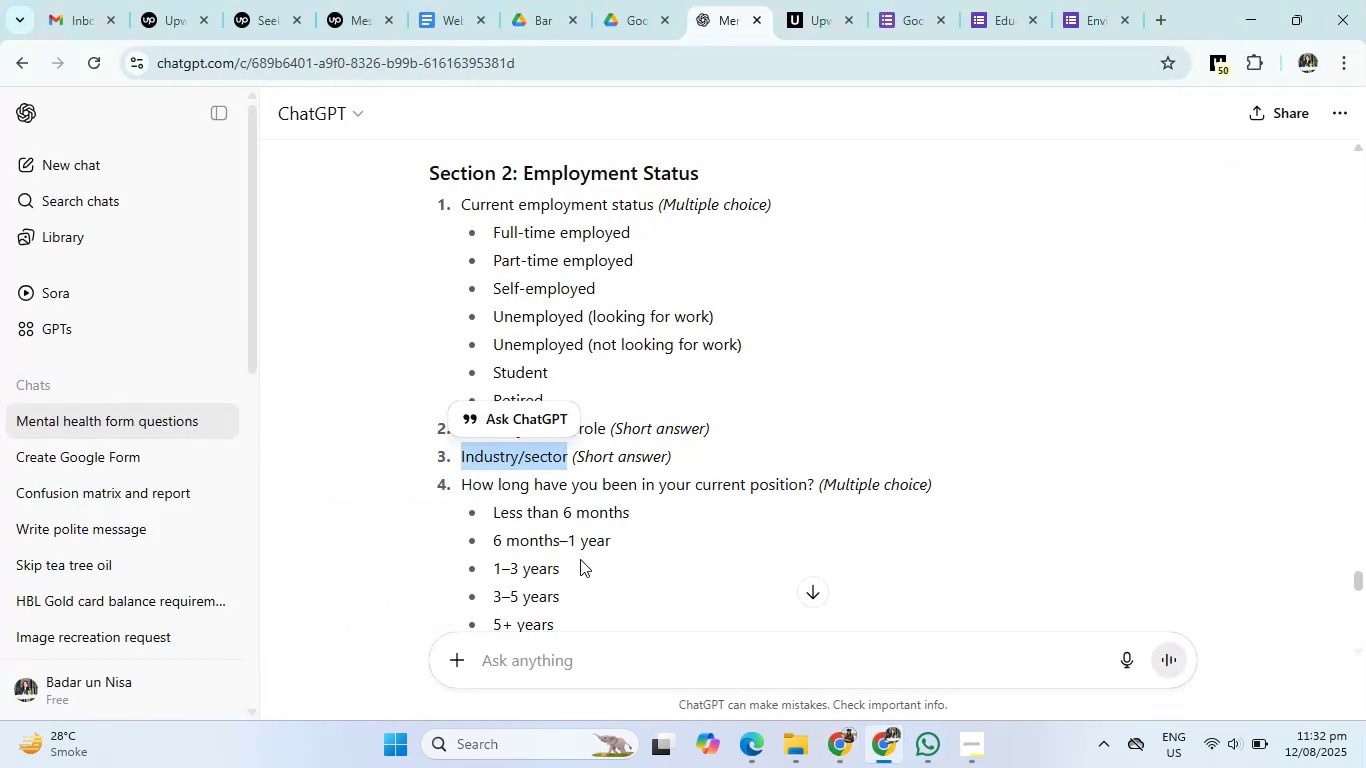 
scroll: coordinate [575, 556], scroll_direction: down, amount: 1.0
 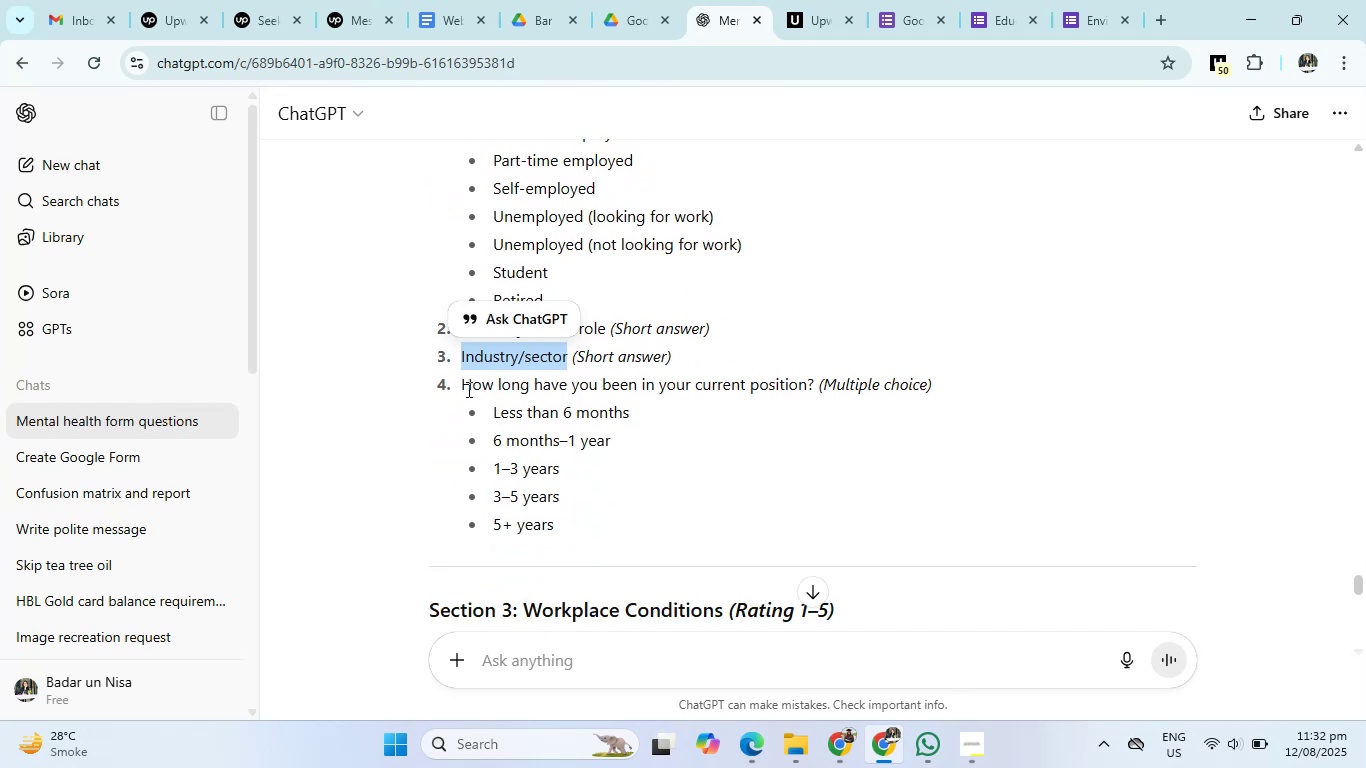 
left_click_drag(start_coordinate=[462, 385], to_coordinate=[584, 528])
 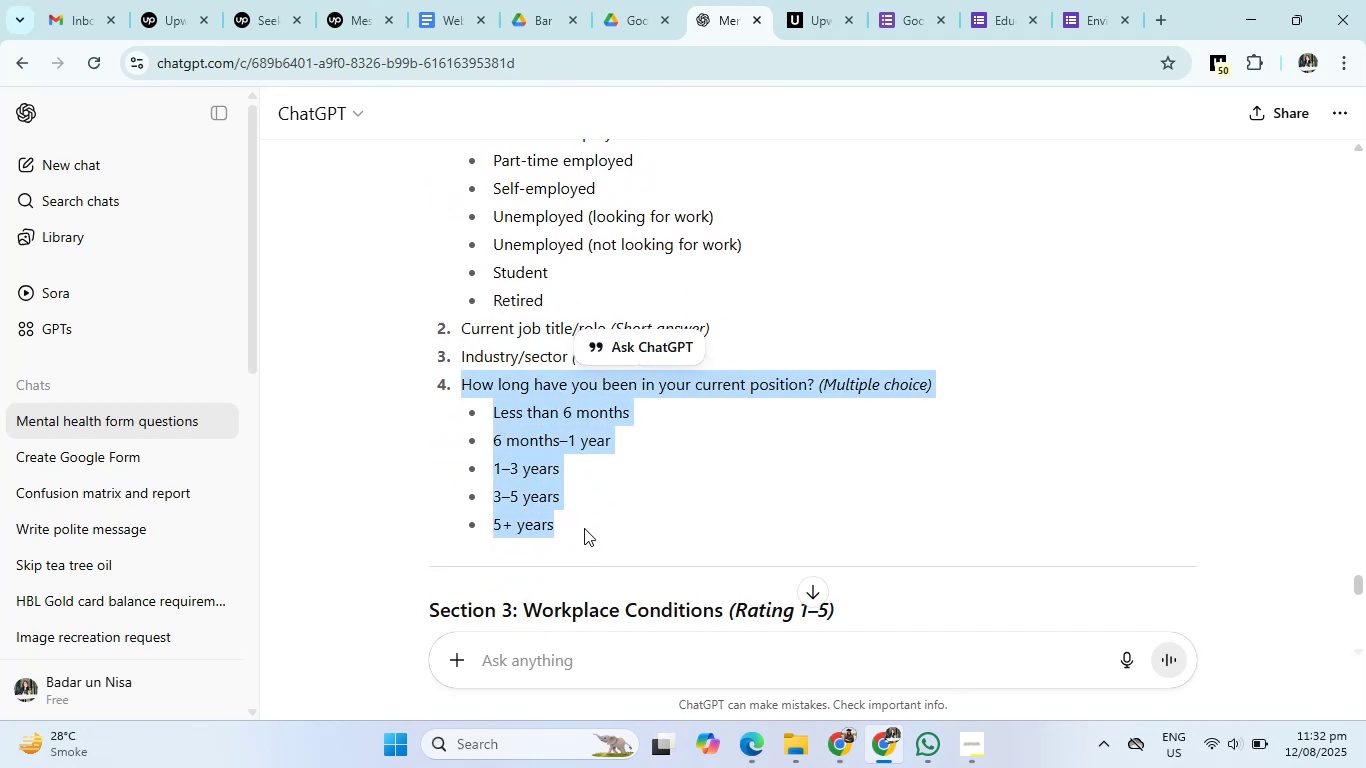 
key(Control+C)
 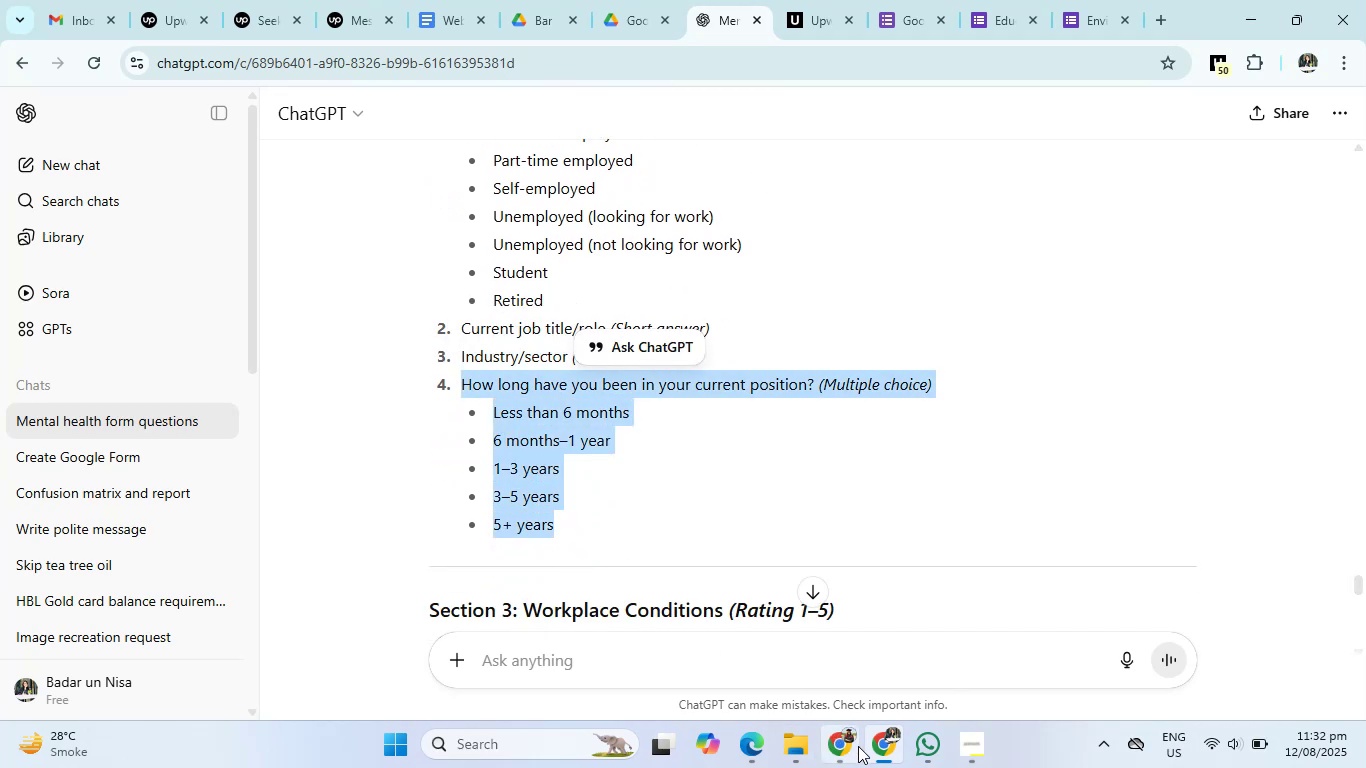 
left_click([837, 747])
 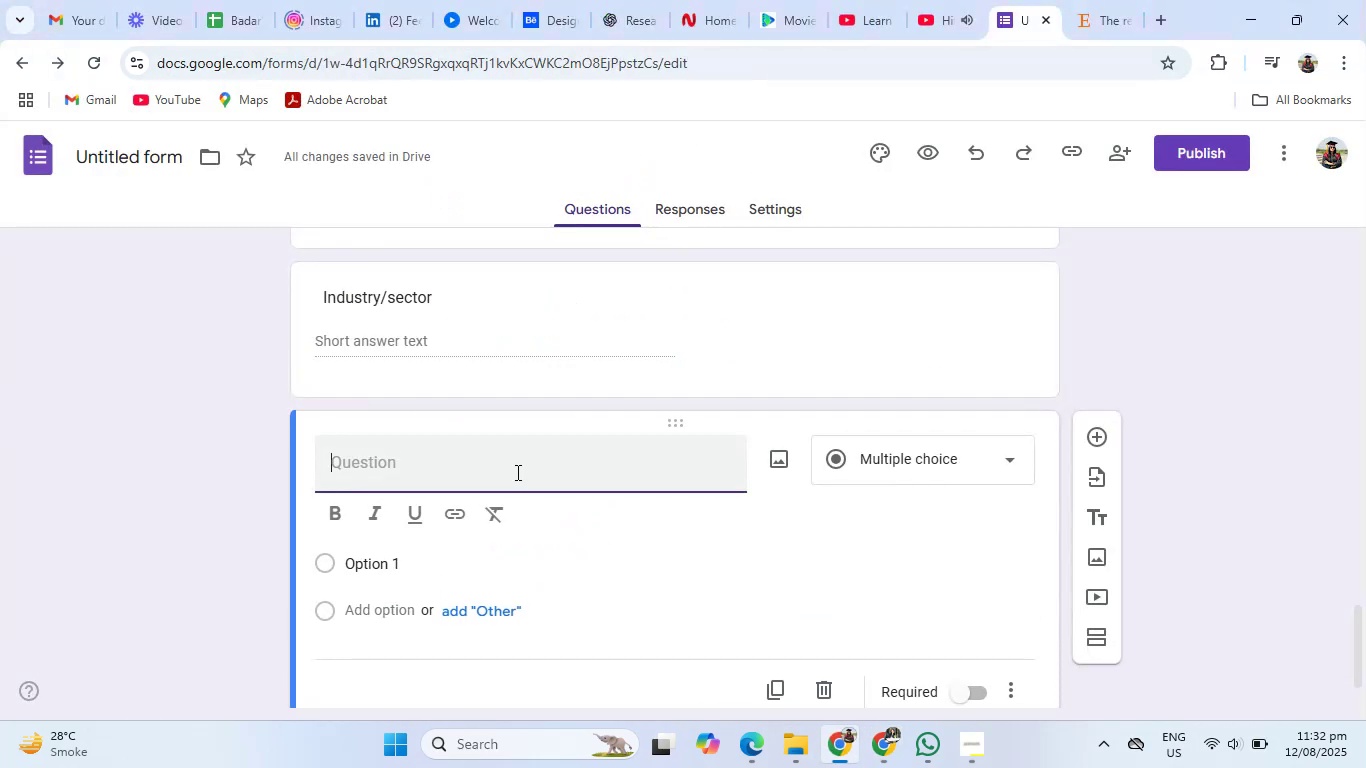 
left_click([507, 472])
 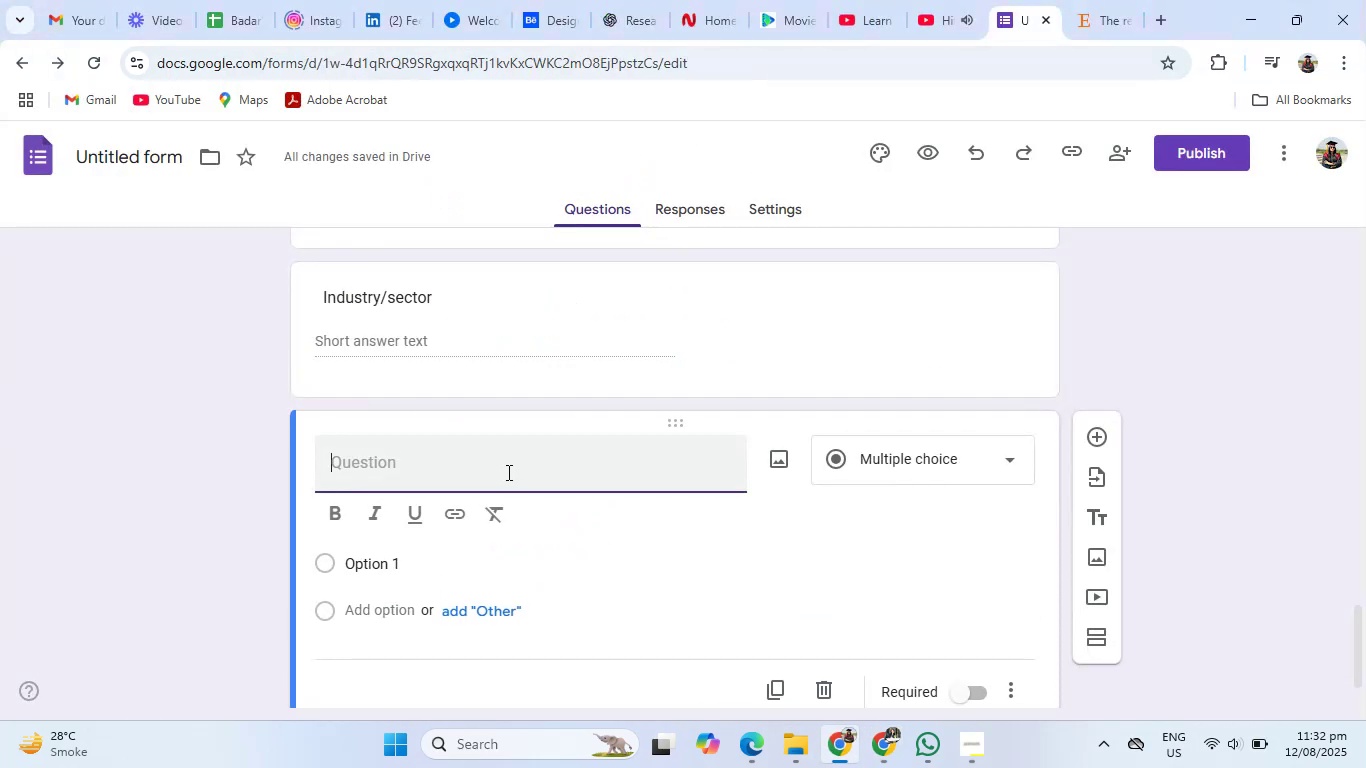 
key(Control+V)
 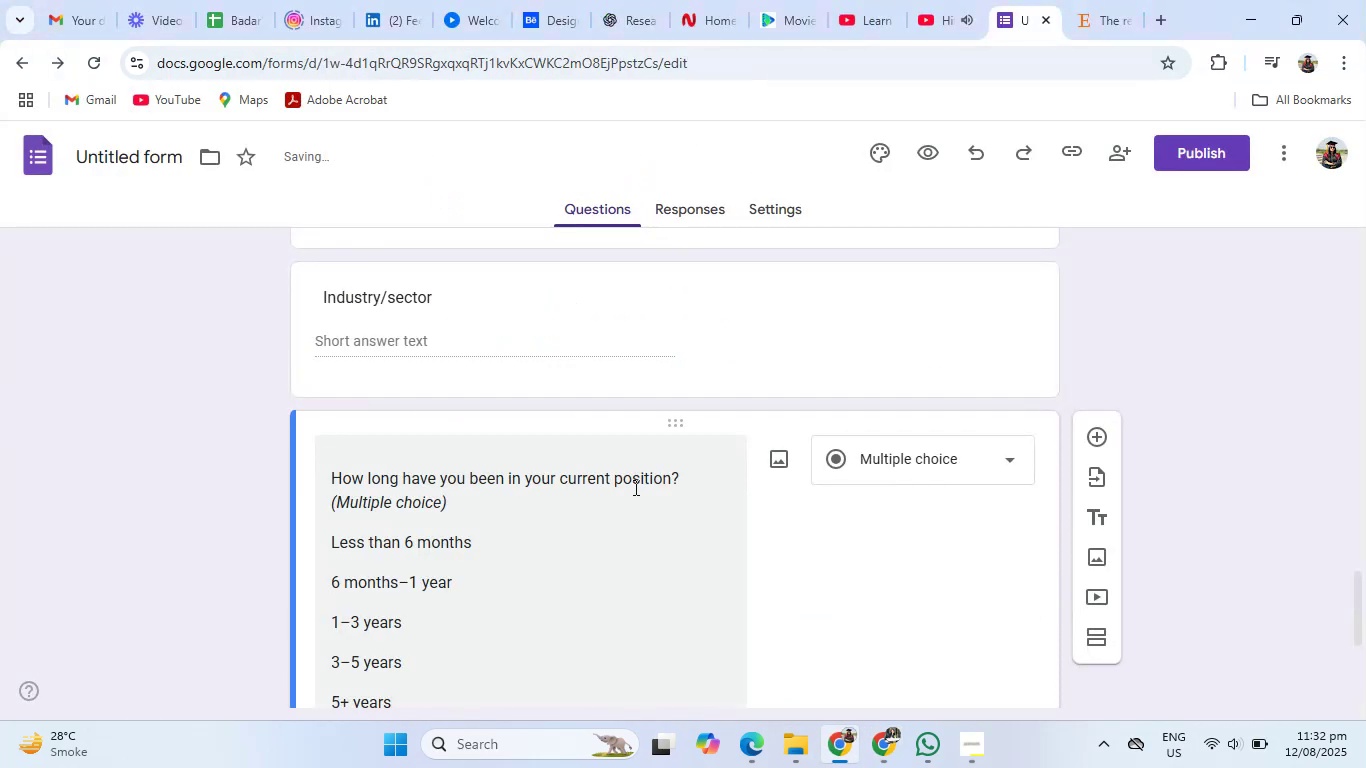 
left_click_drag(start_coordinate=[460, 495], to_coordinate=[302, 505])
 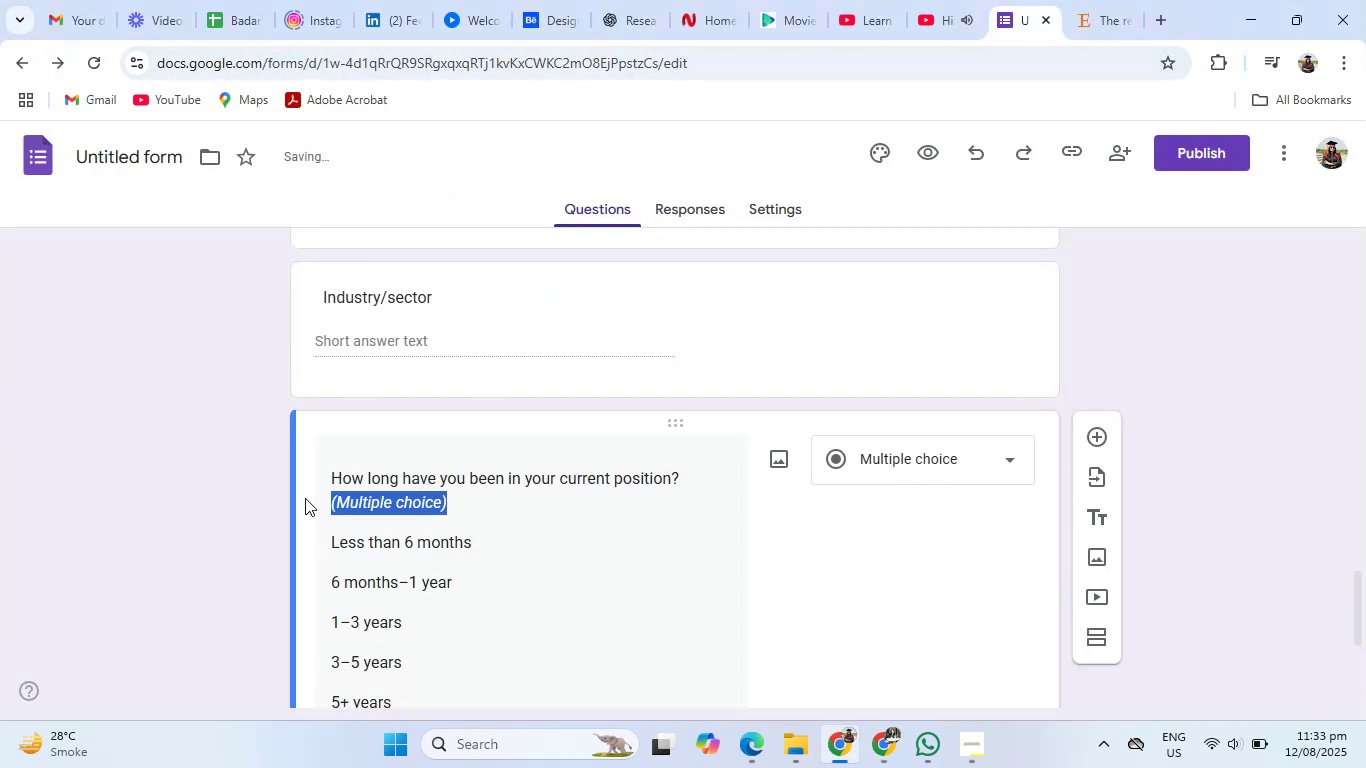 
key(Backspace)
 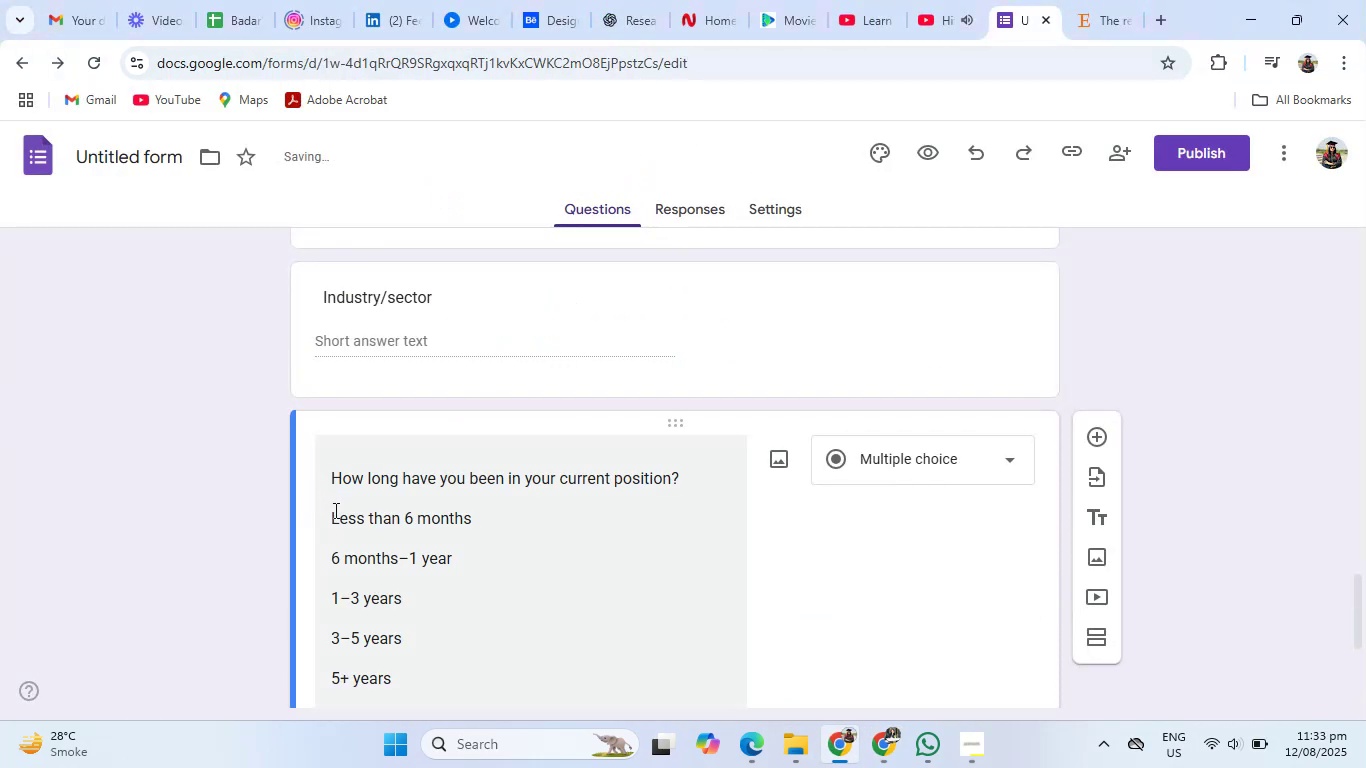 
scroll: coordinate [334, 510], scroll_direction: down, amount: 2.0
 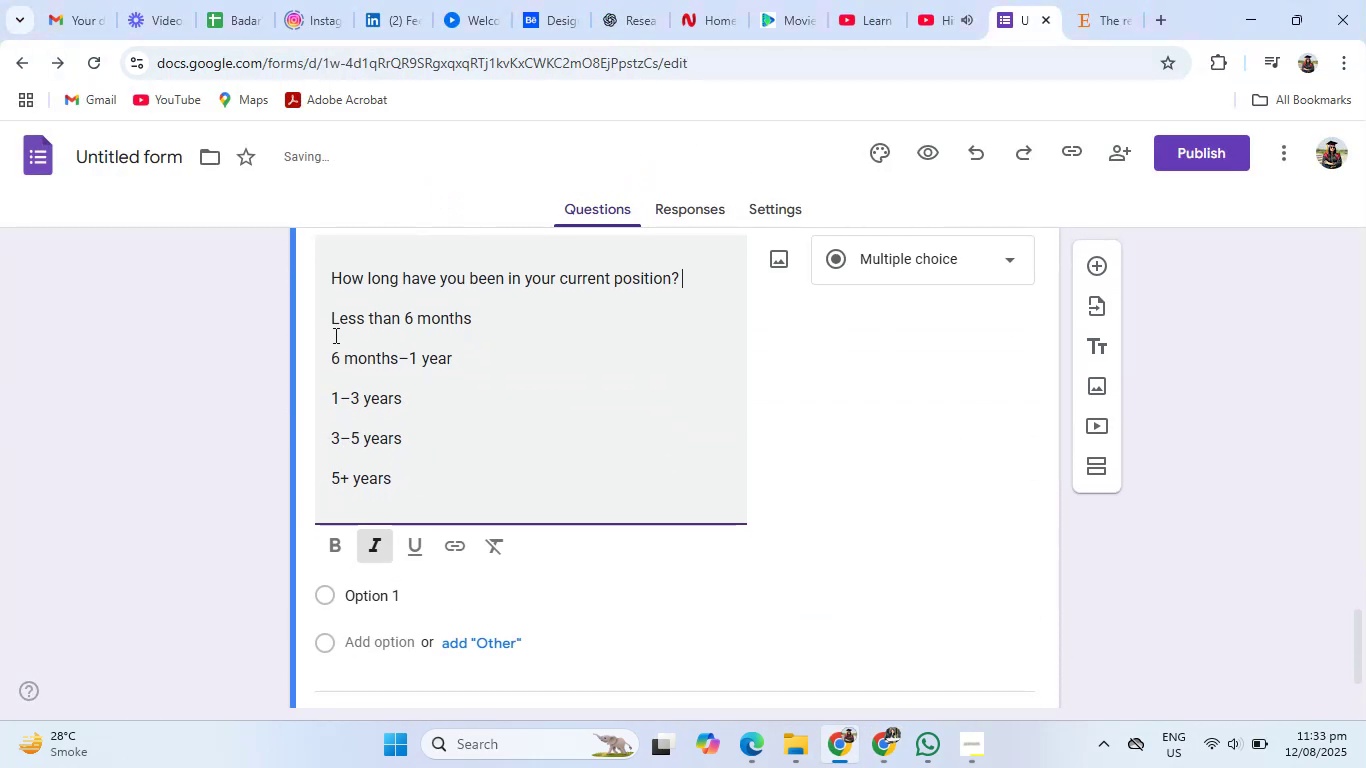 
left_click_drag(start_coordinate=[329, 320], to_coordinate=[428, 490])
 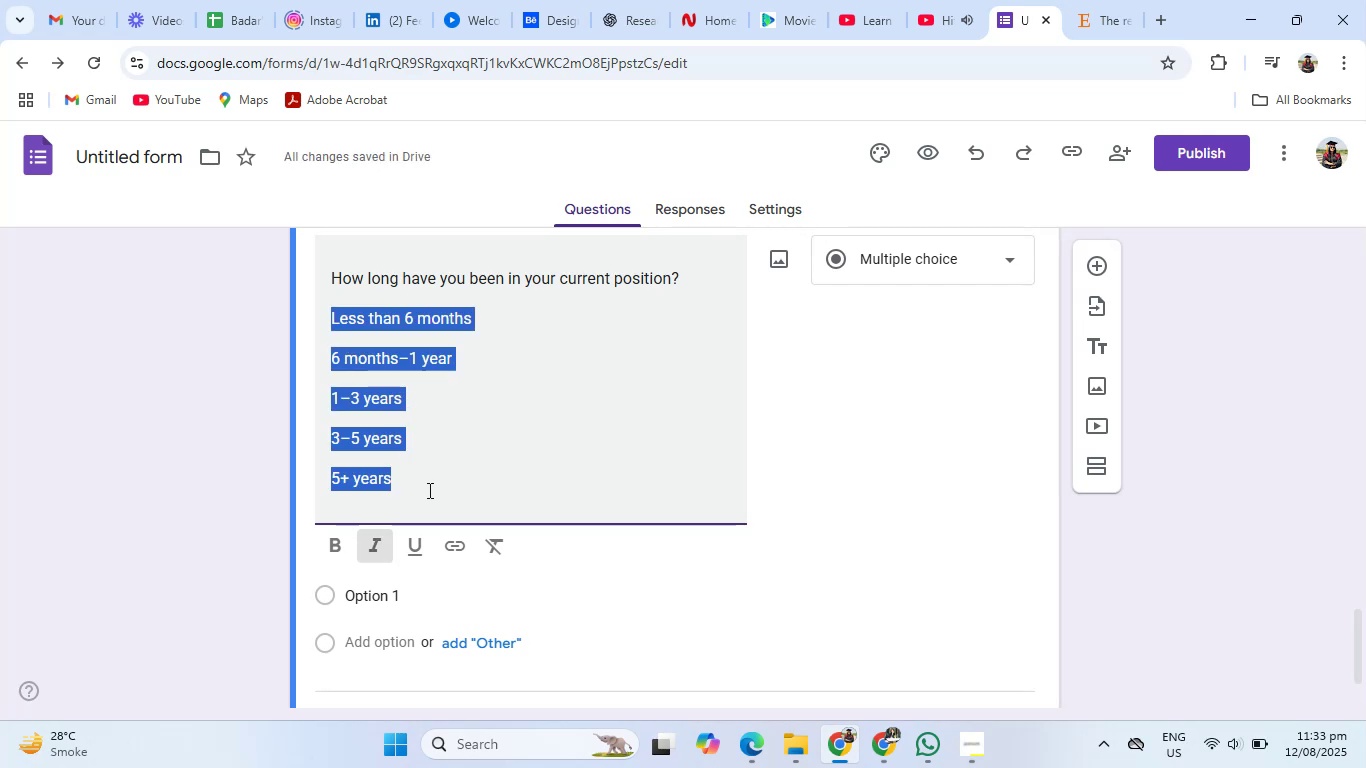 
key(Control+X)
 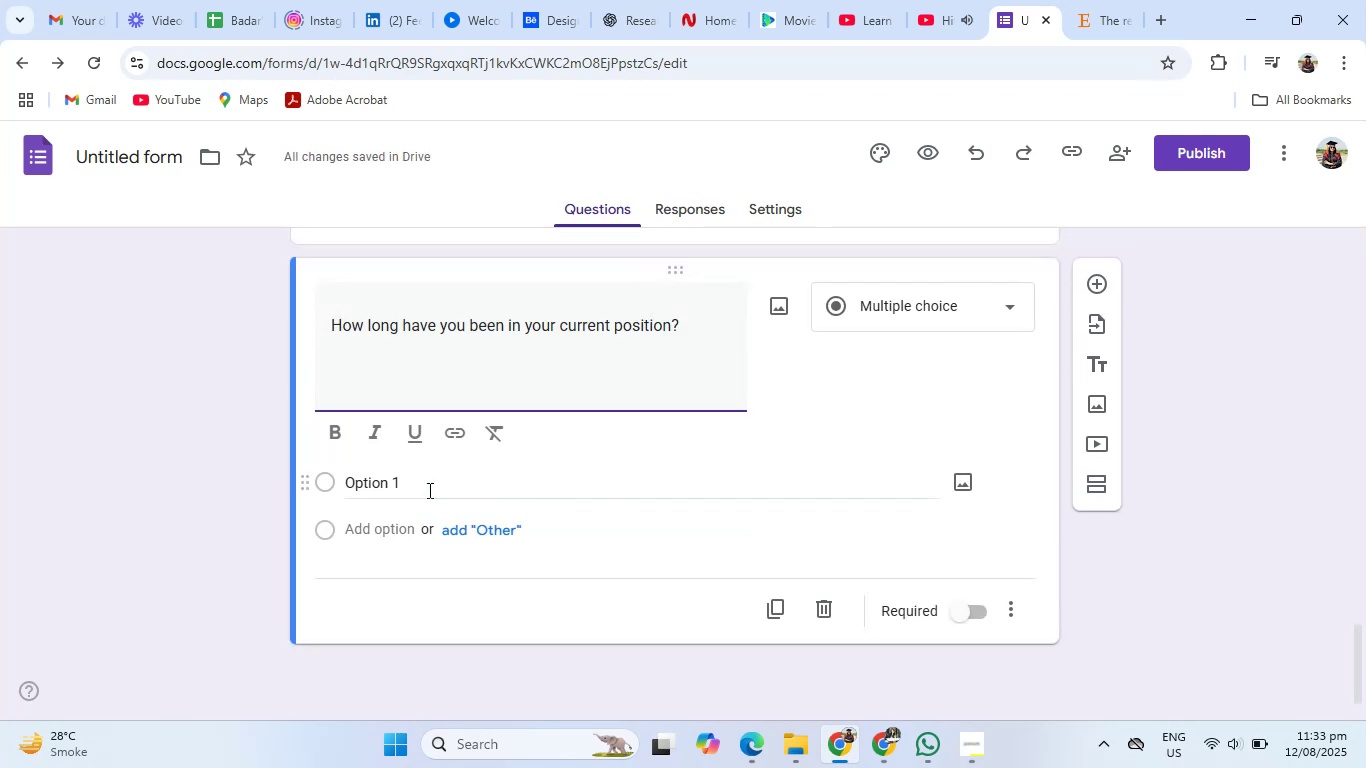 
key(Backspace)
 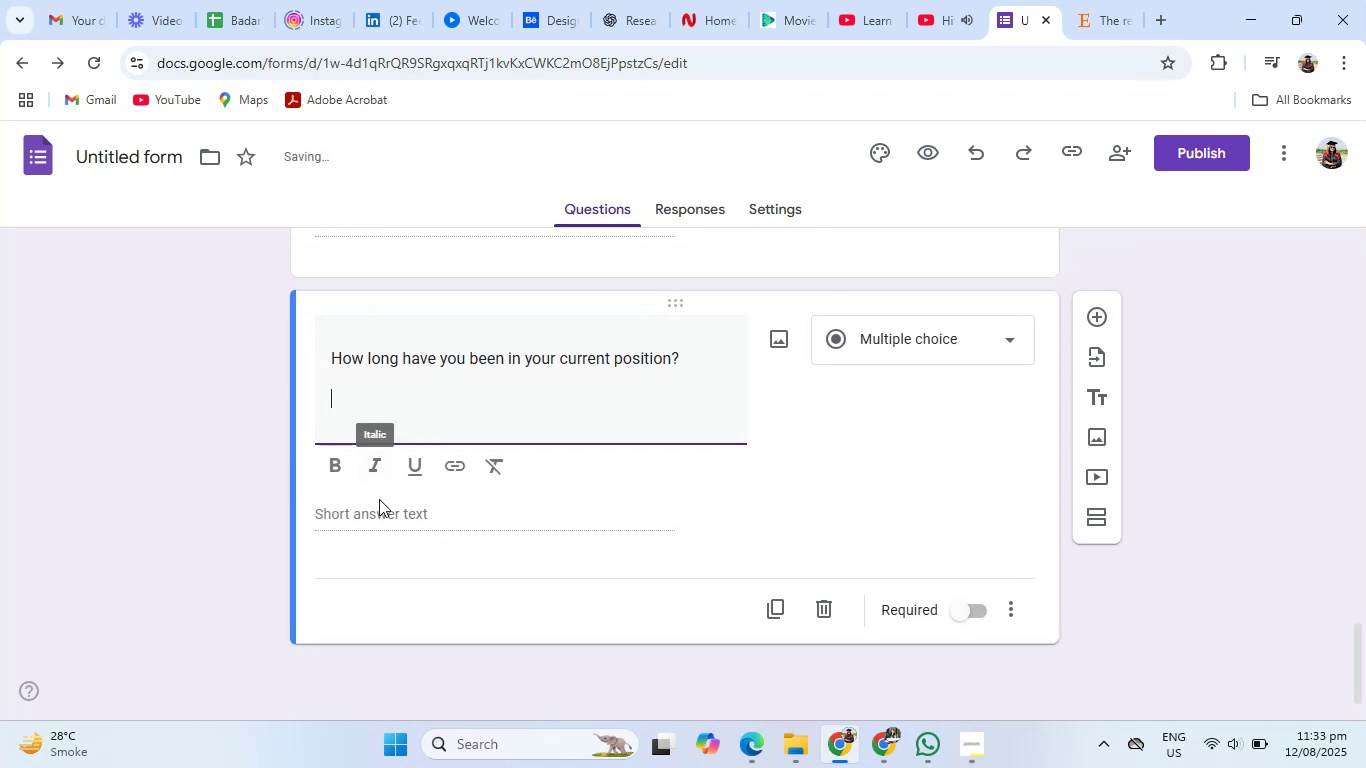 
left_click([377, 506])
 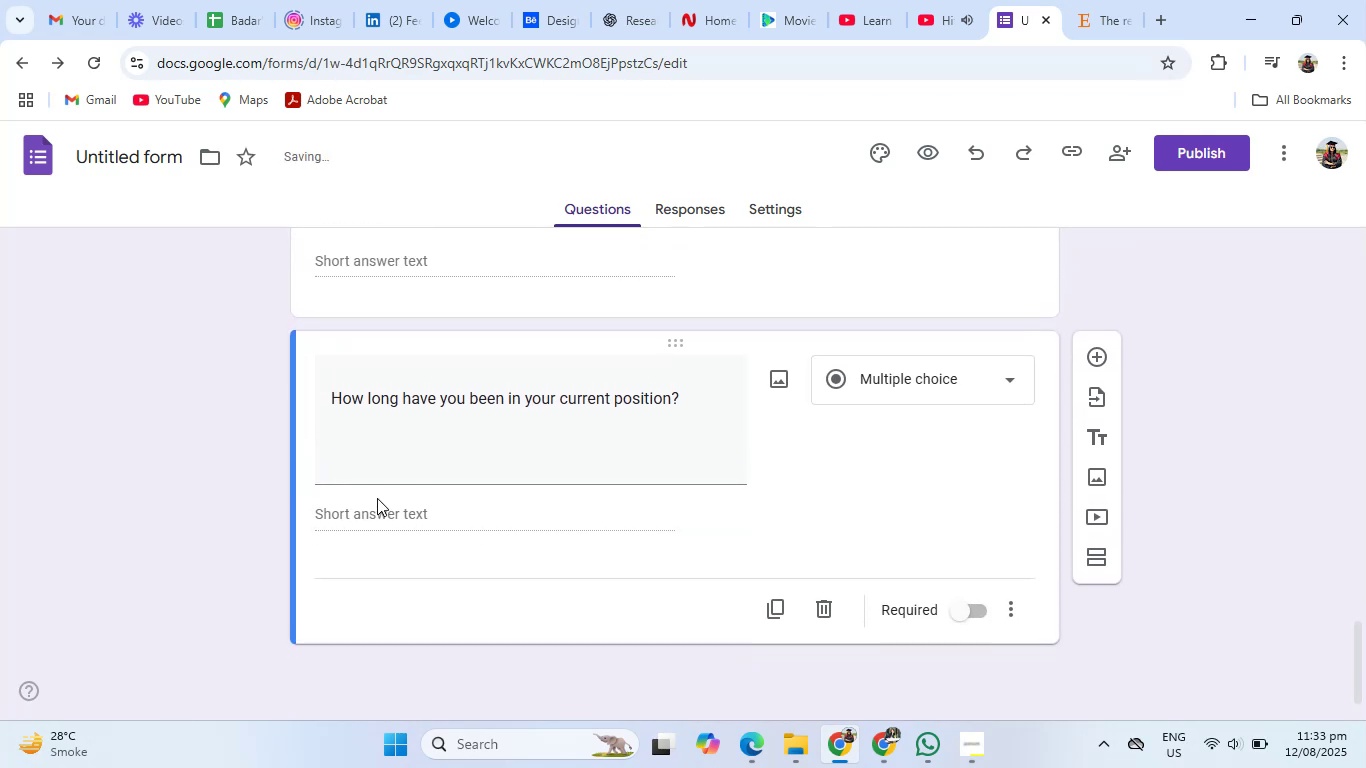 
left_click([373, 463])
 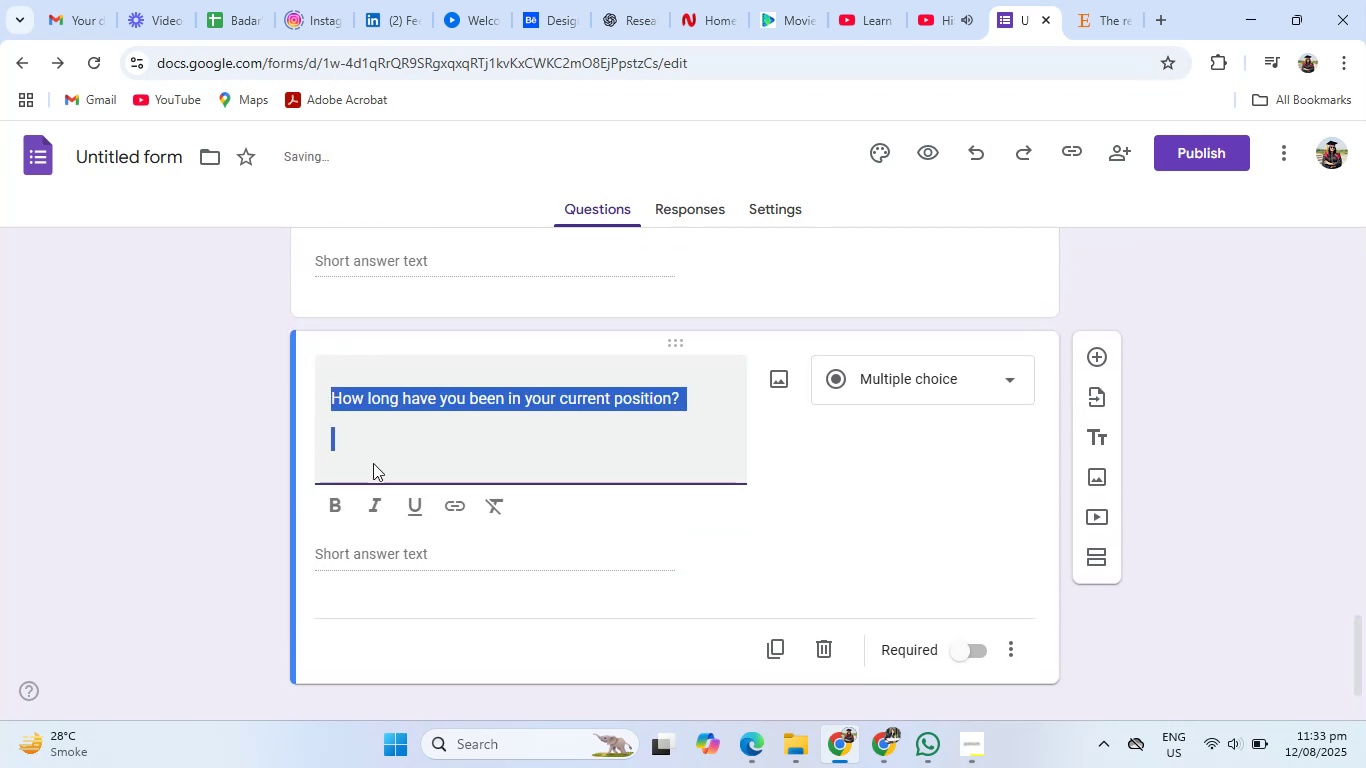 
left_click([373, 463])
 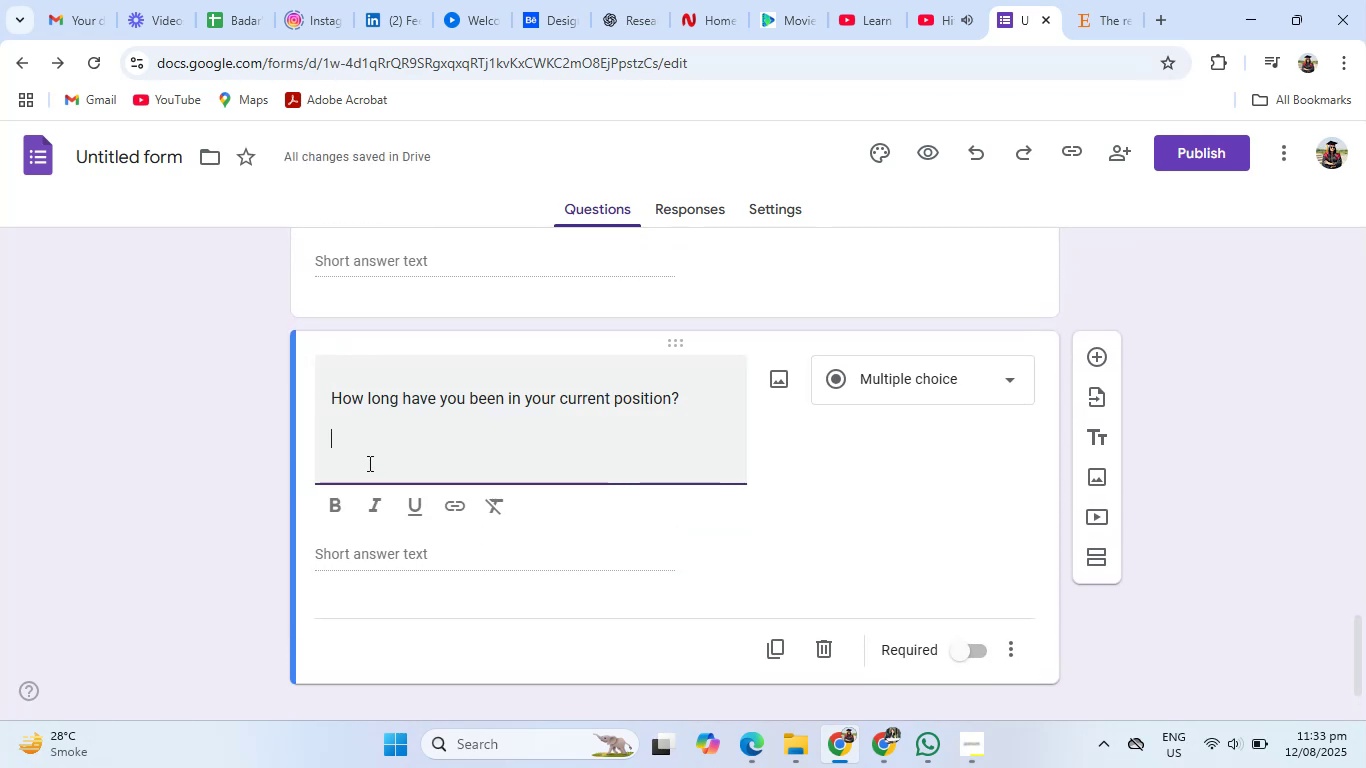 
key(Backspace)
 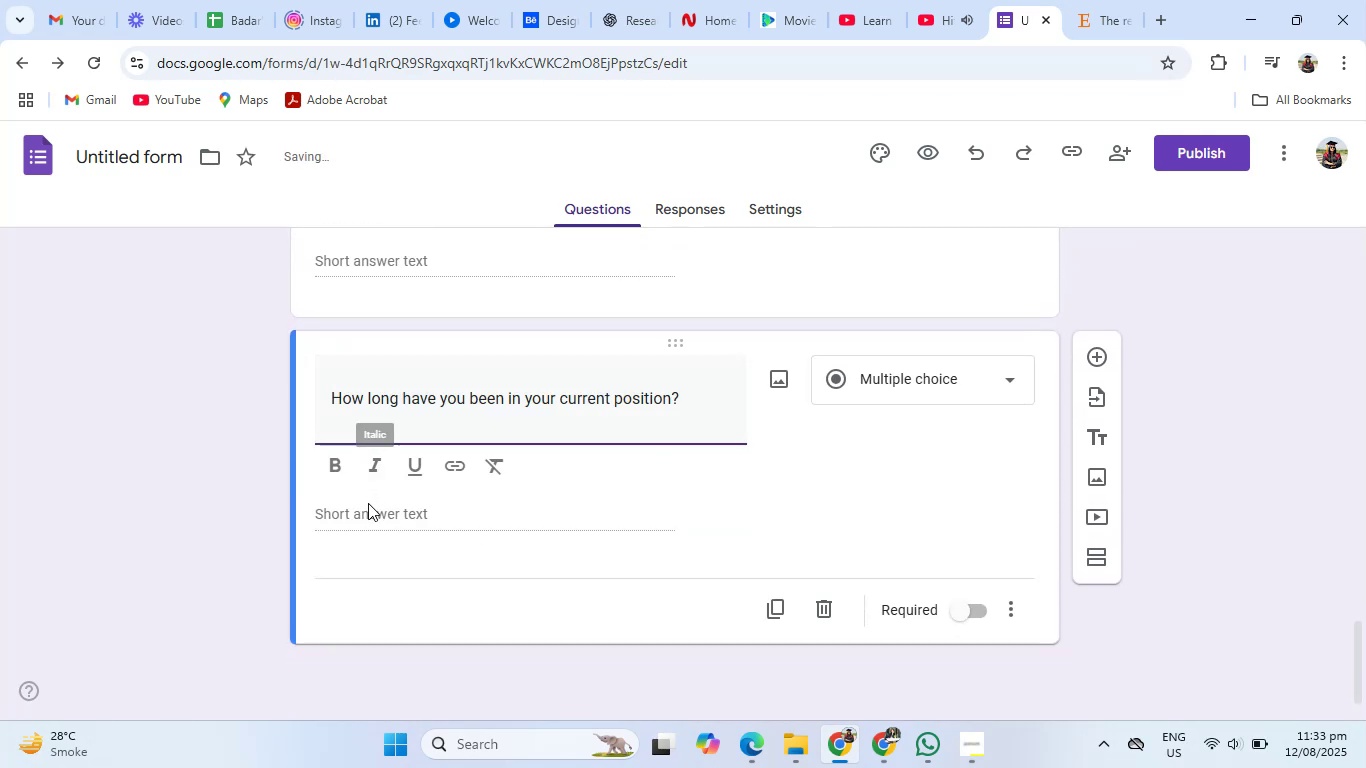 
left_click([368, 514])
 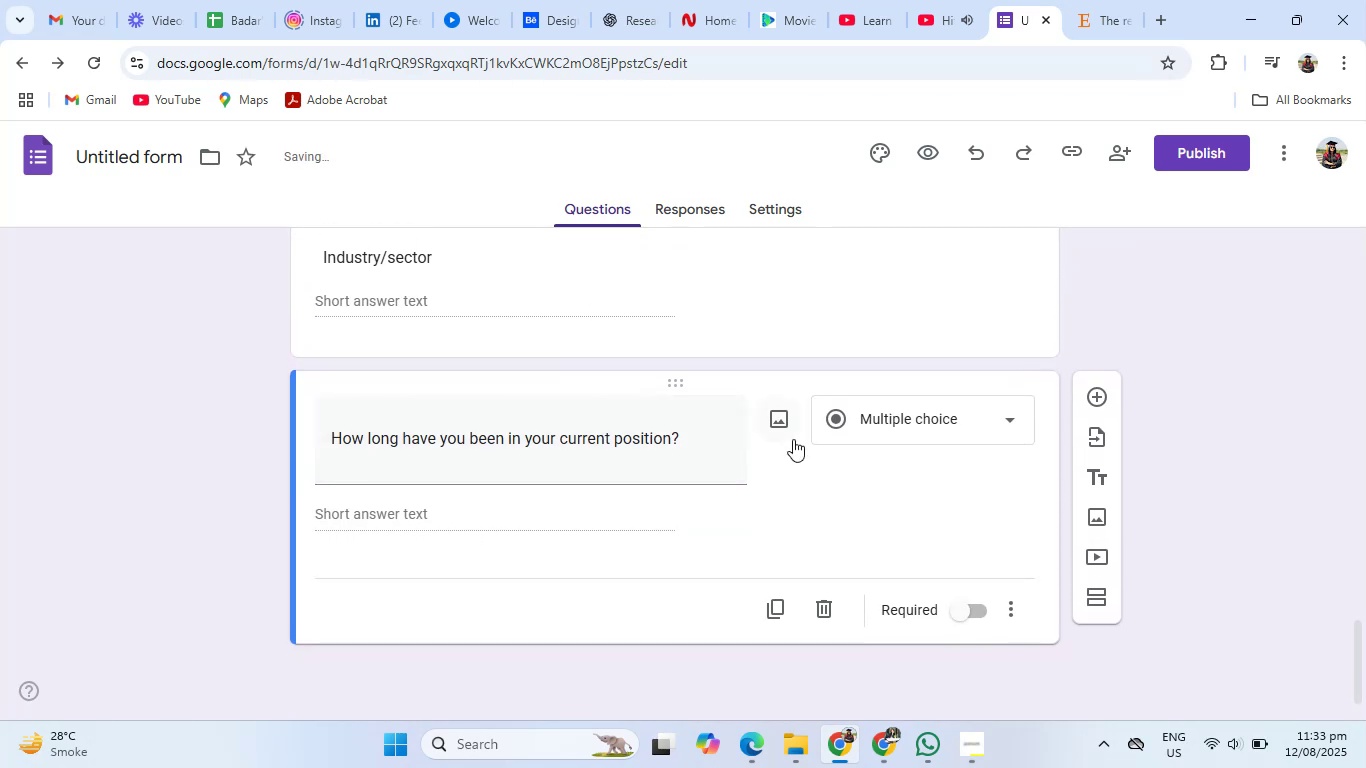 
left_click([877, 429])
 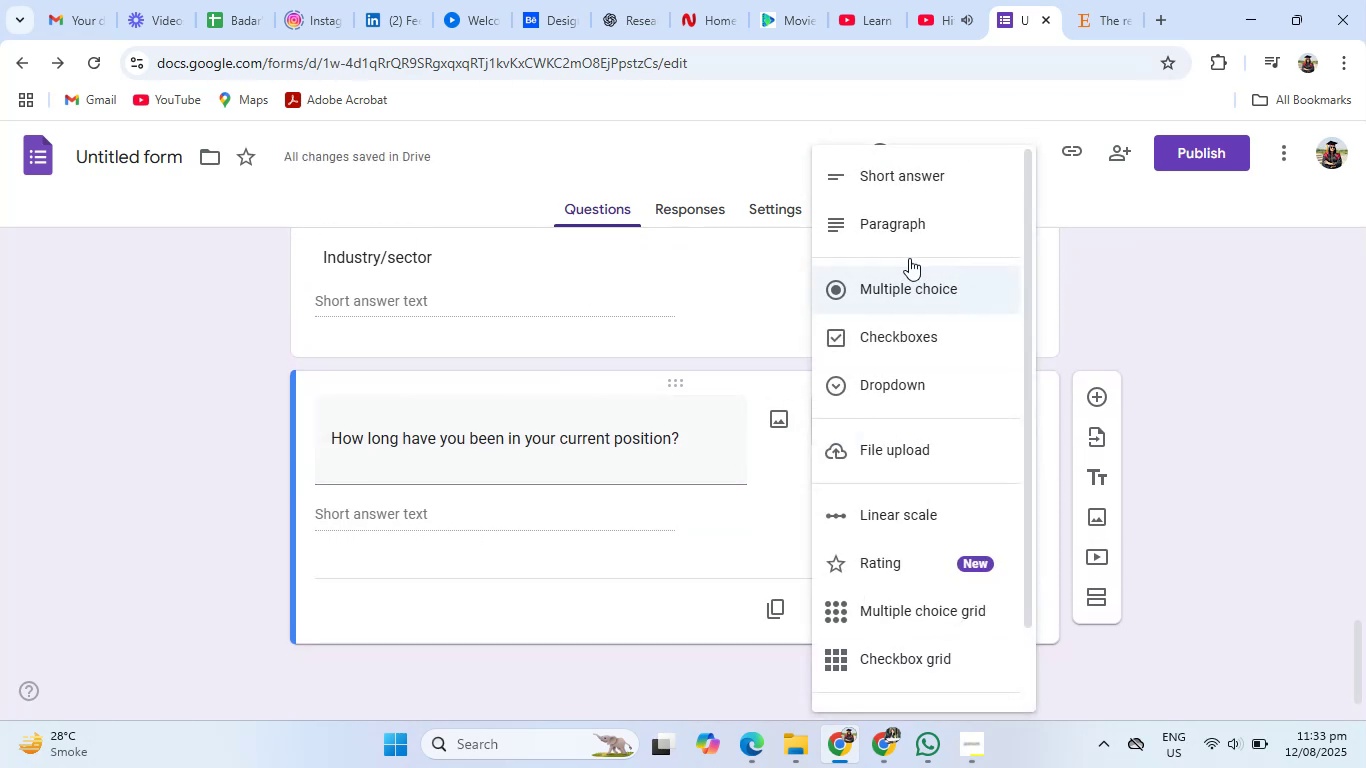 
left_click([911, 282])
 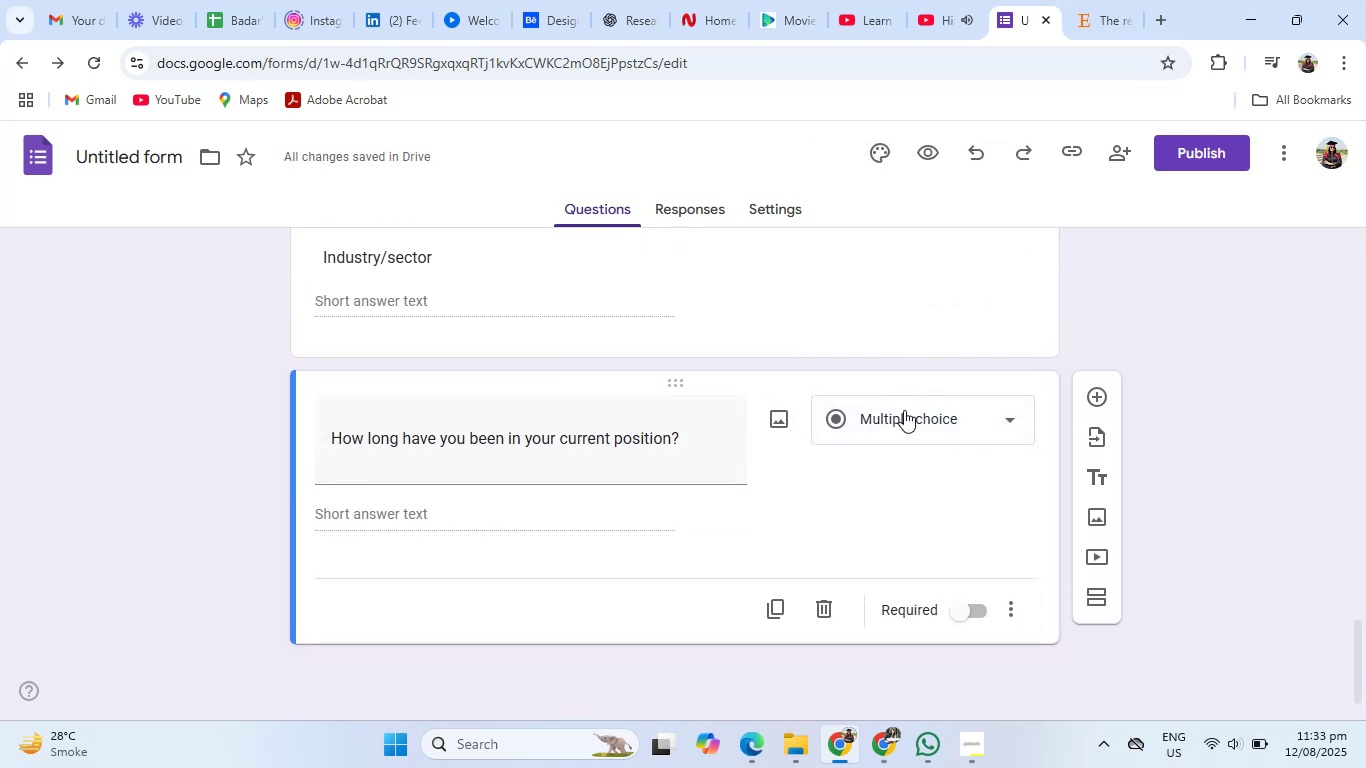 
left_click([903, 411])
 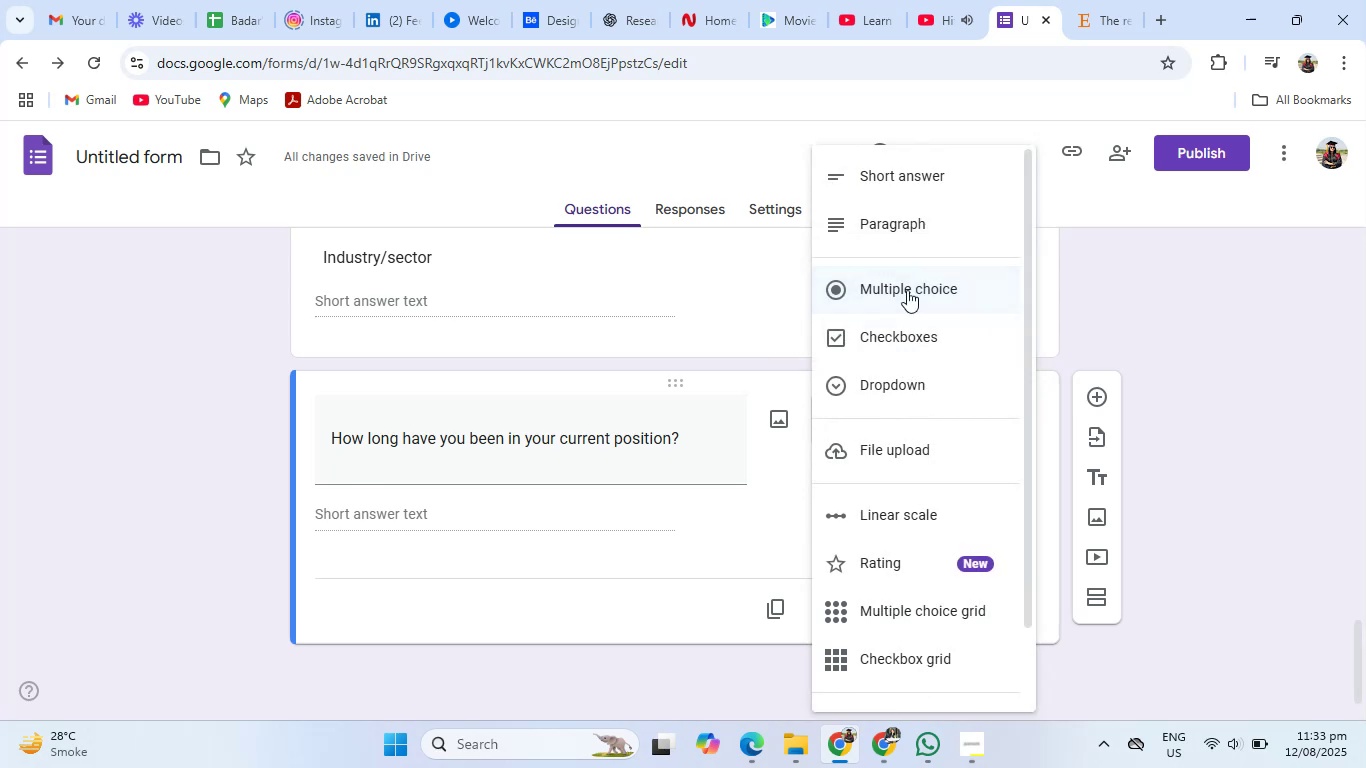 
left_click([908, 334])
 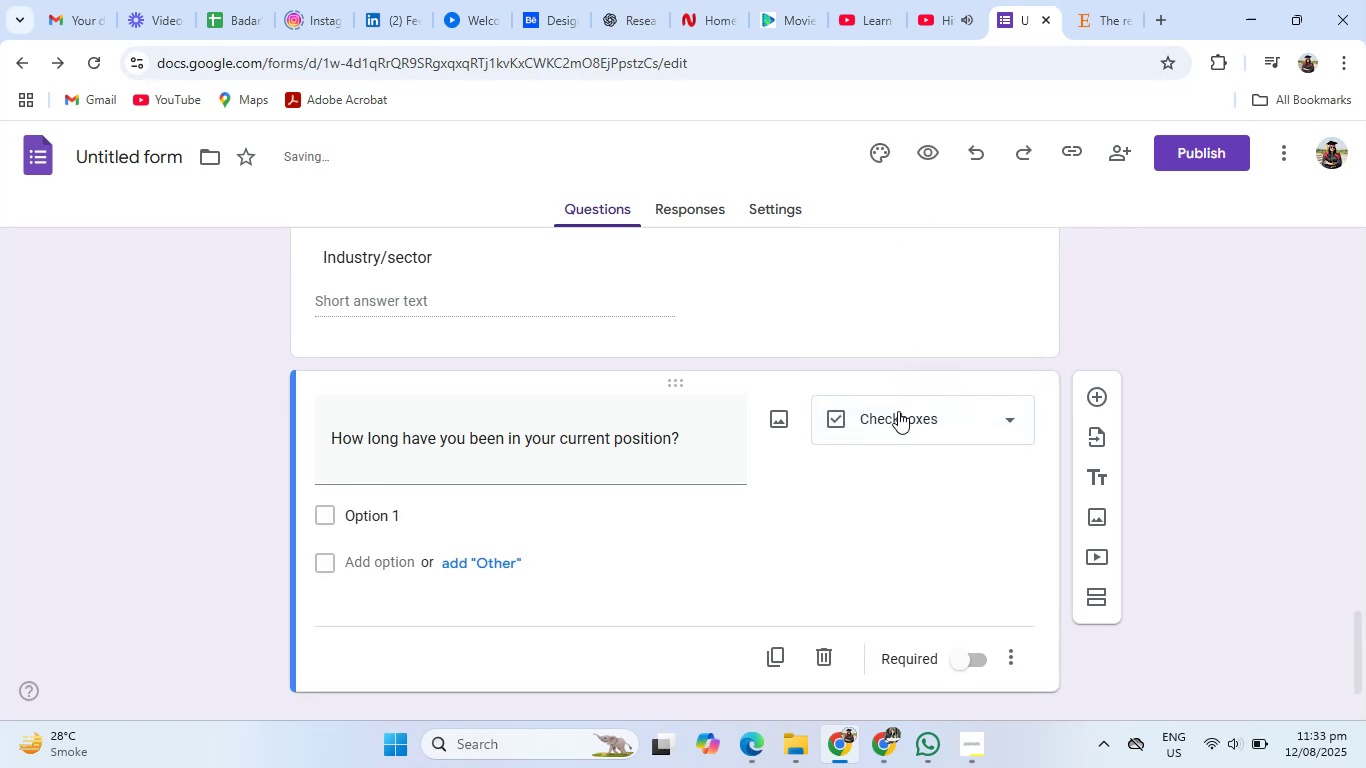 
left_click([875, 430])
 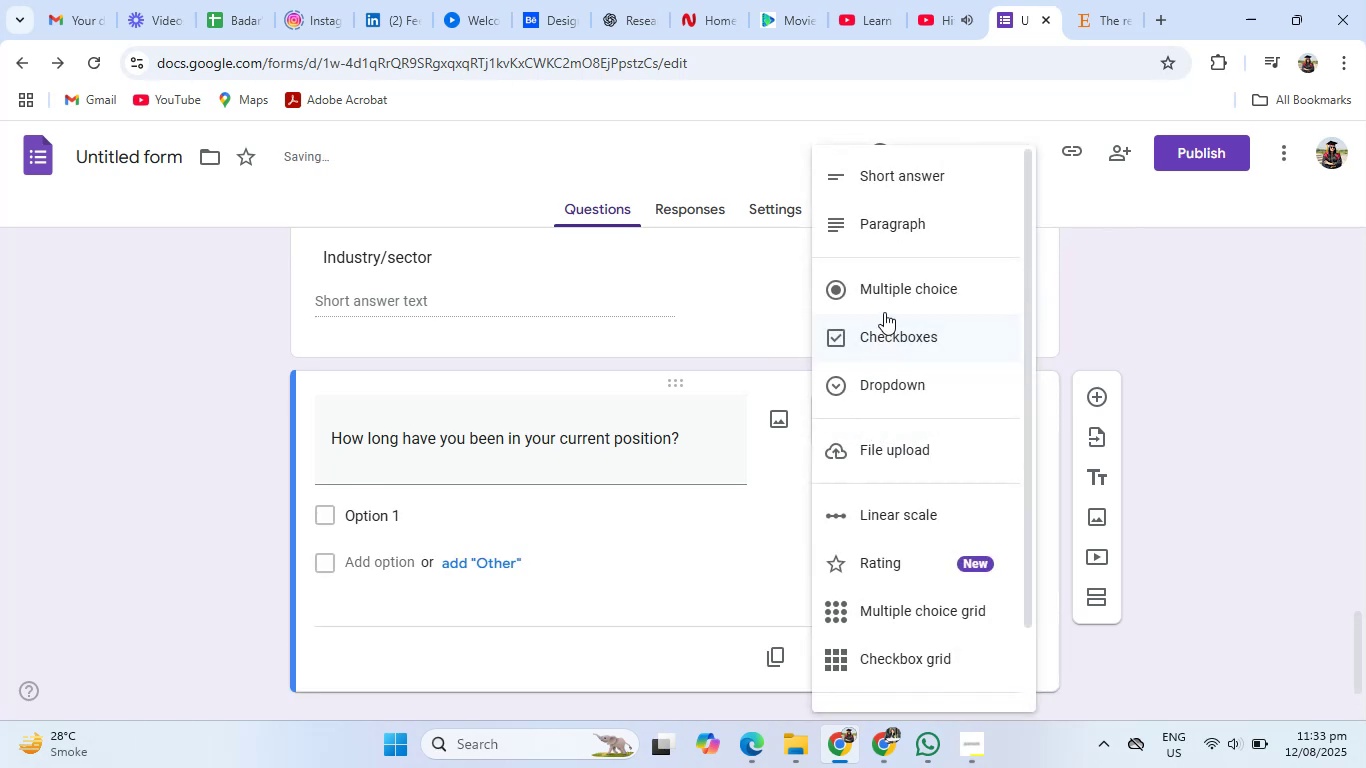 
left_click([885, 301])
 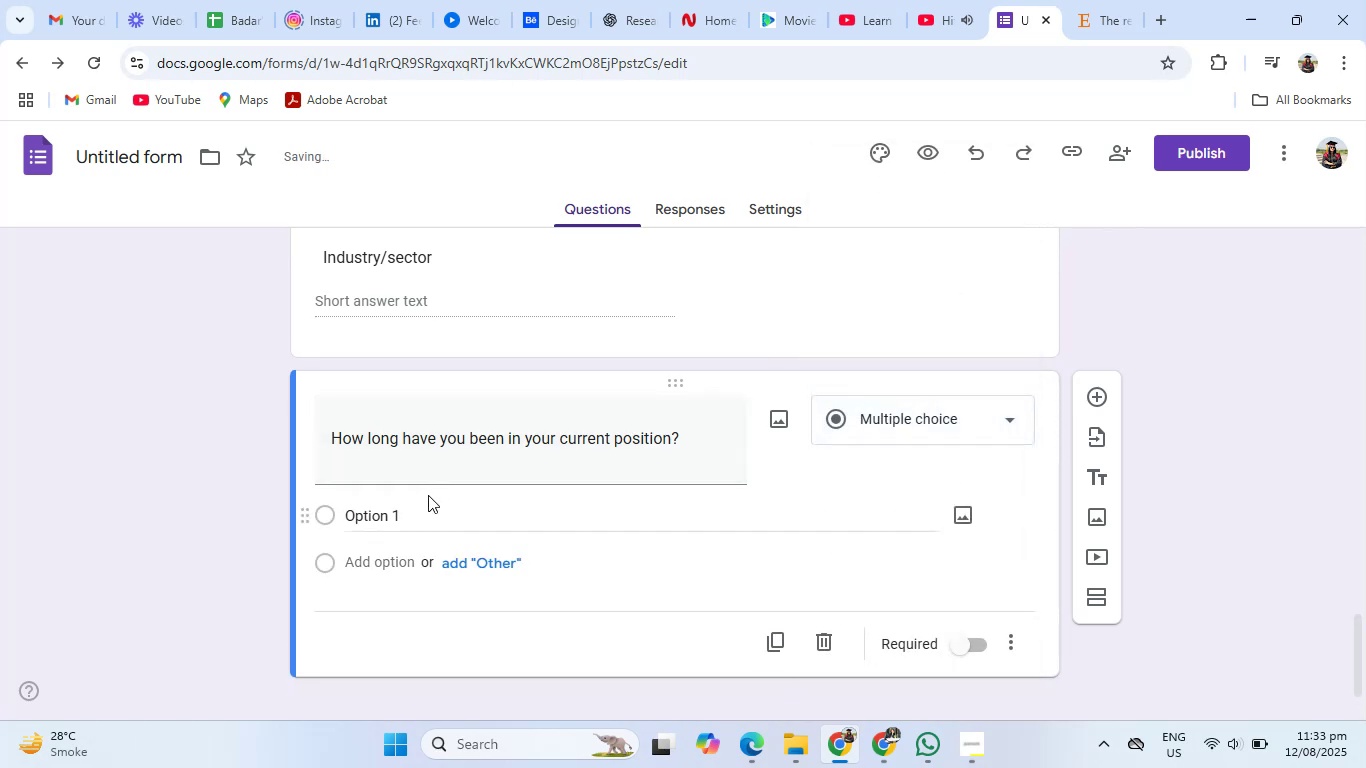 
left_click([398, 503])
 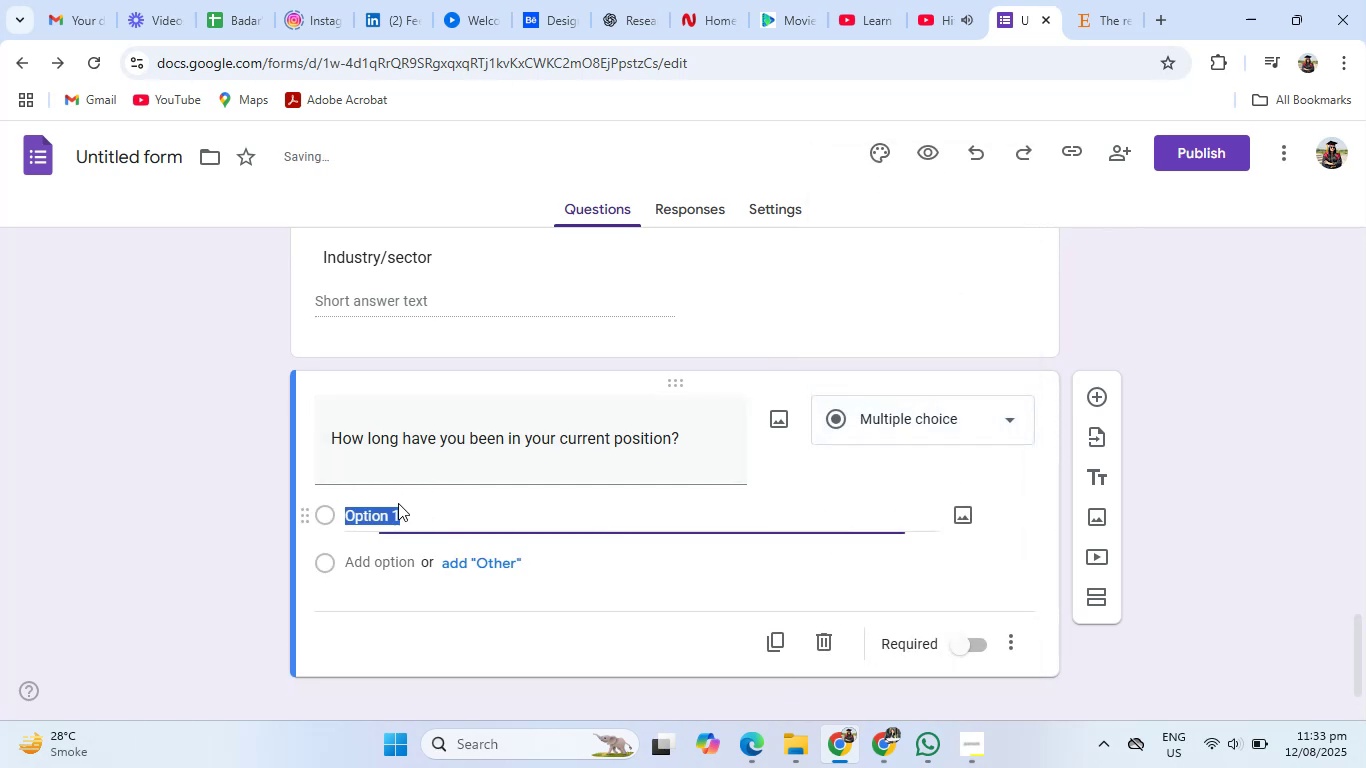 
key(Control+V)
 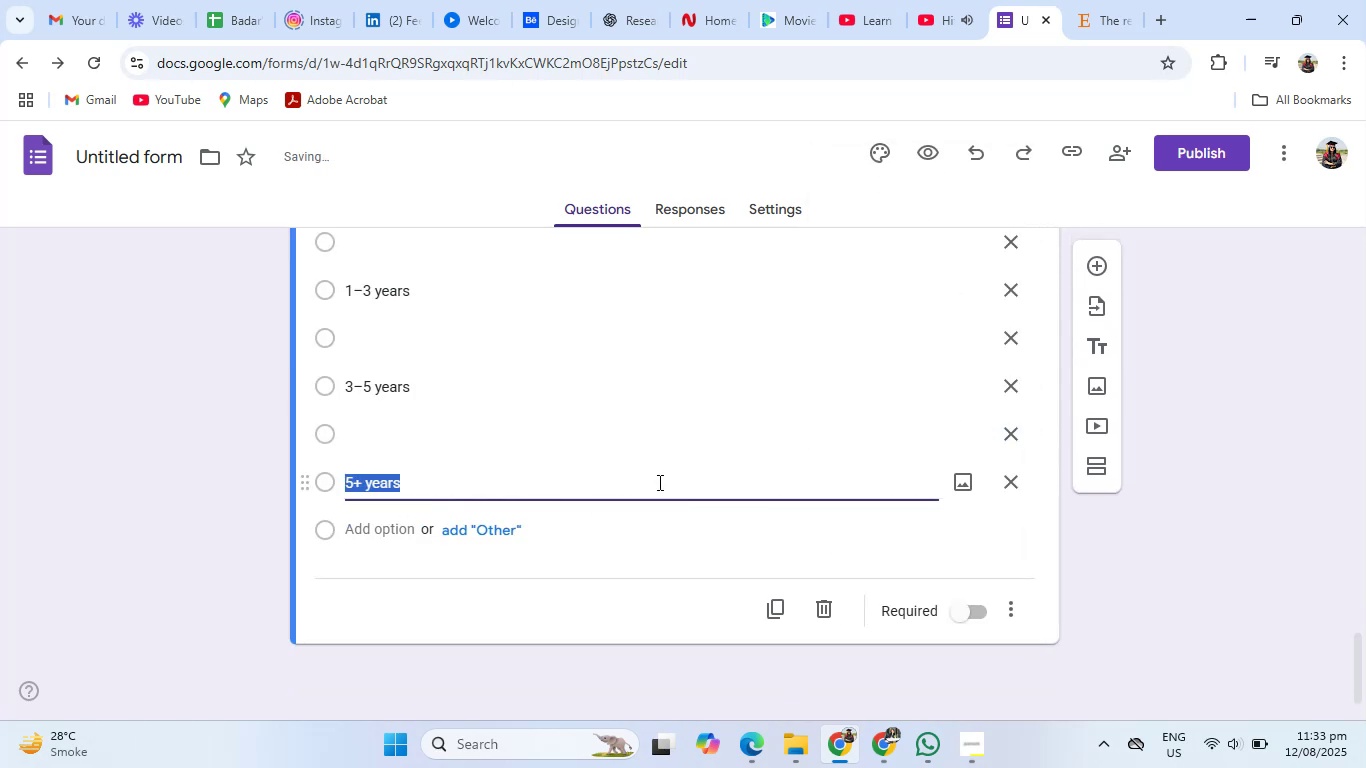 
scroll: coordinate [833, 446], scroll_direction: up, amount: 2.0
 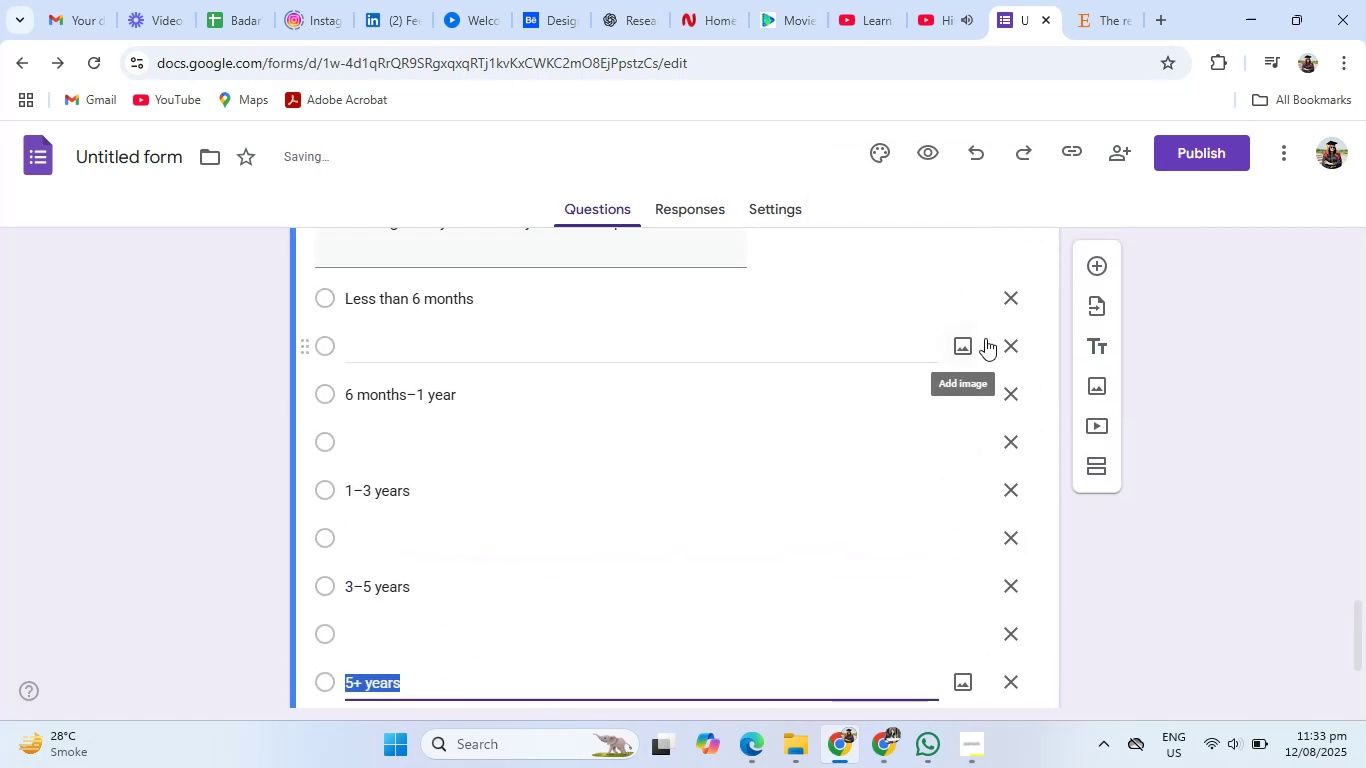 
left_click([1013, 338])
 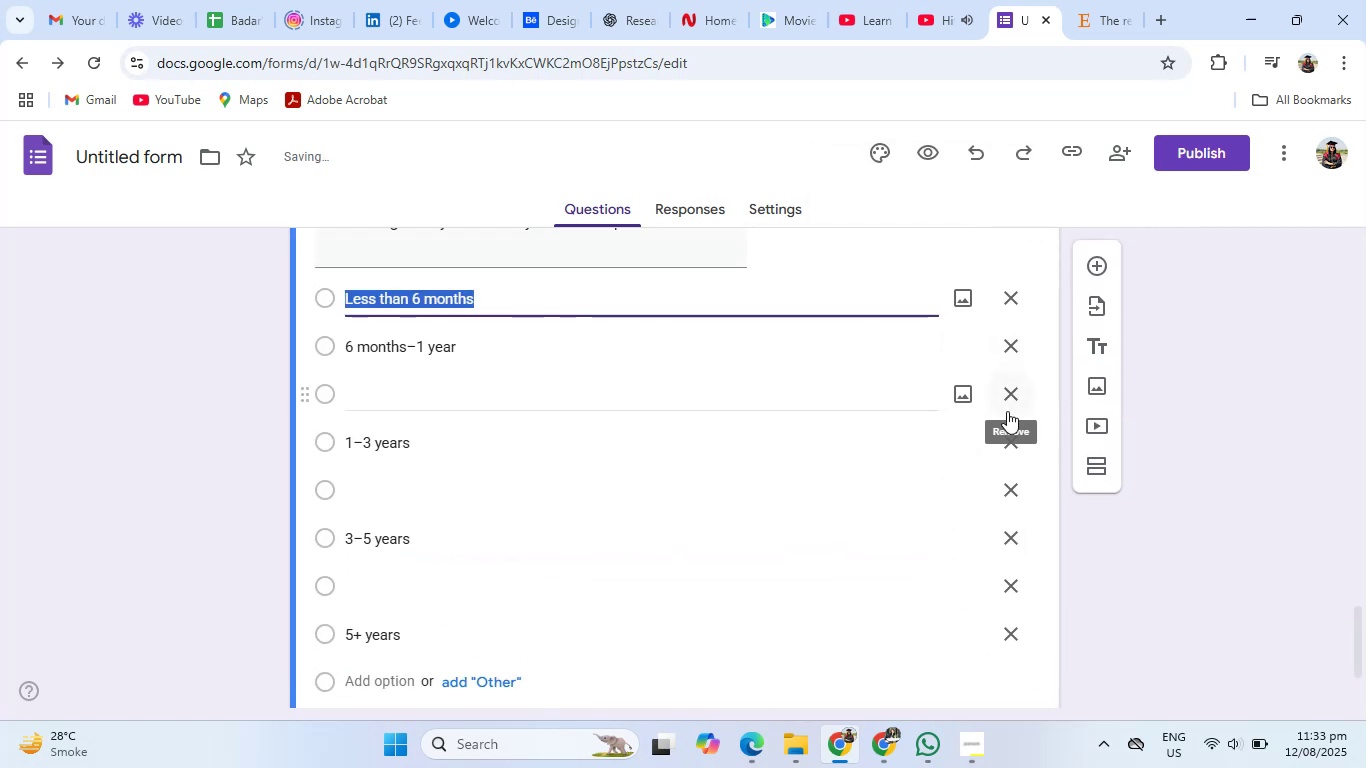 
left_click([1011, 396])
 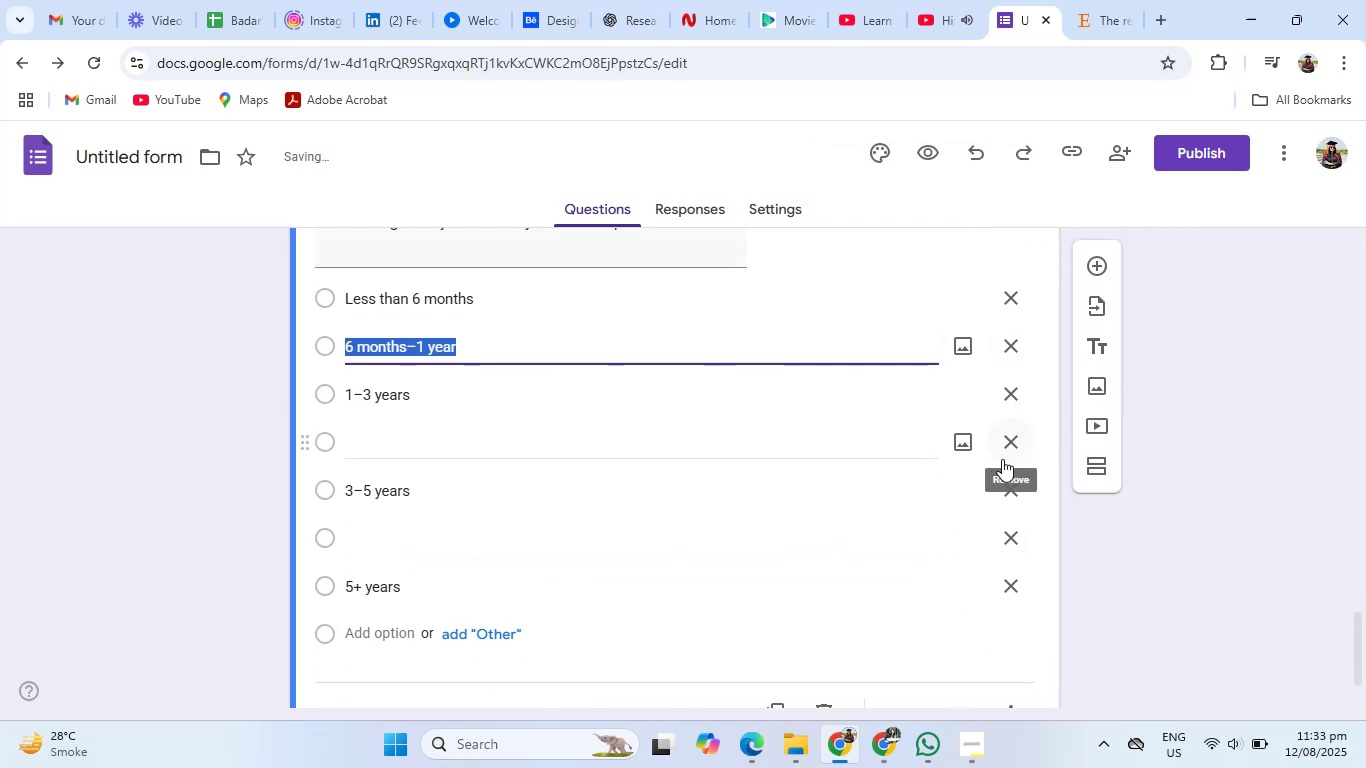 
left_click([1009, 451])
 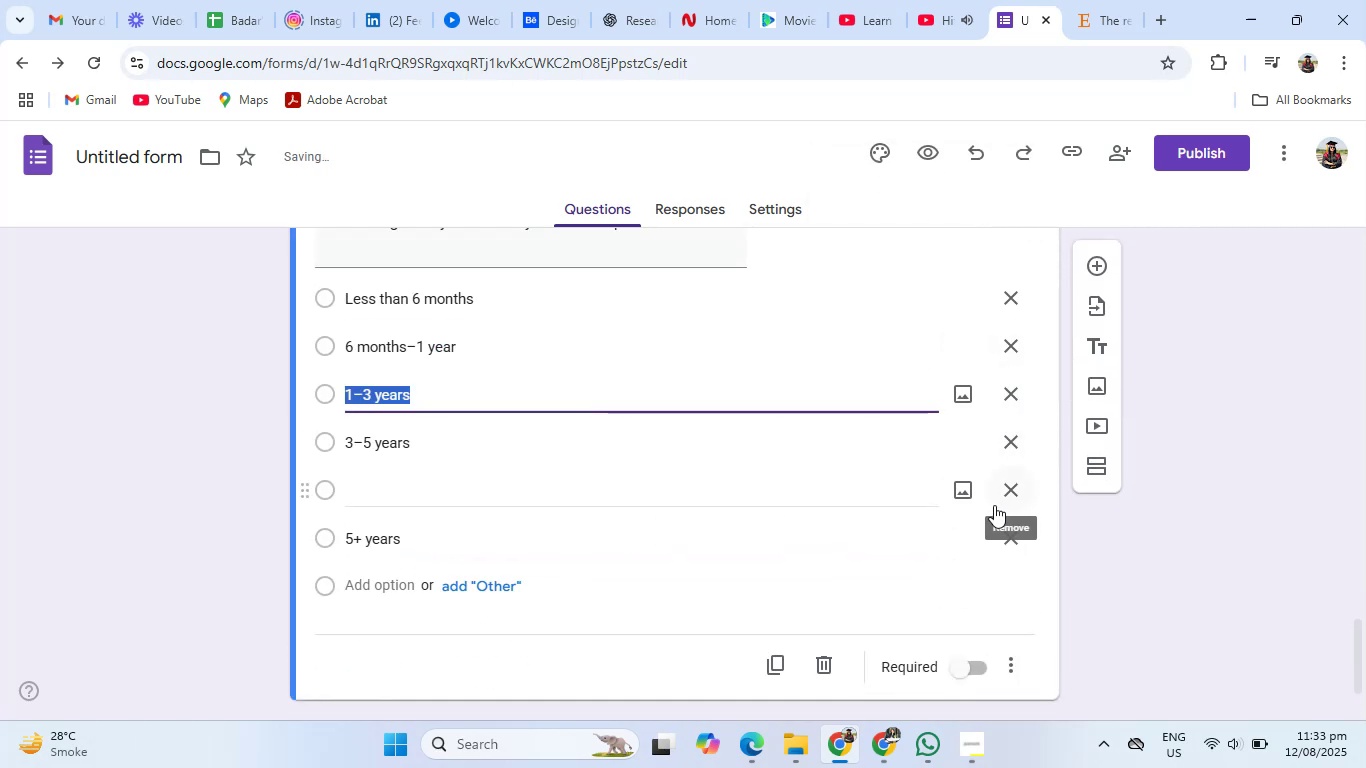 
left_click([996, 500])
 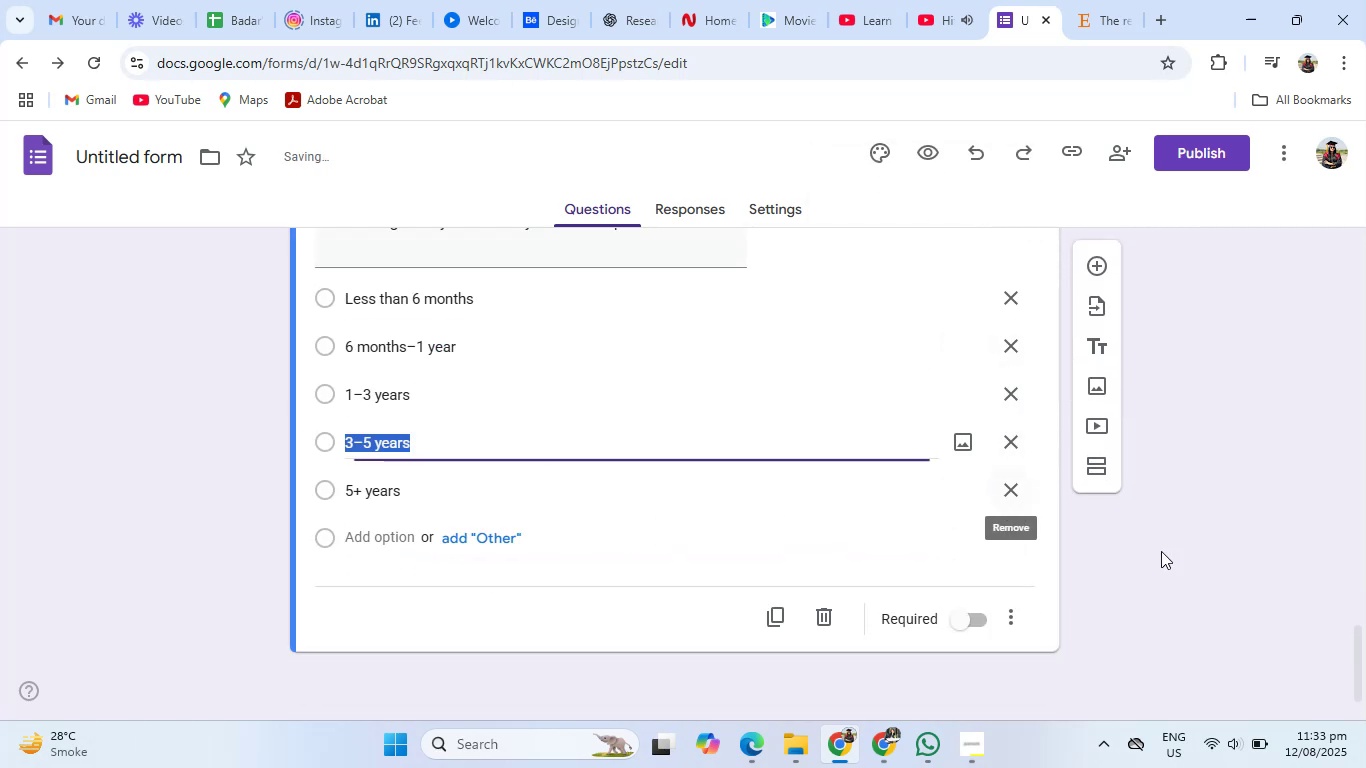 
left_click([1167, 553])
 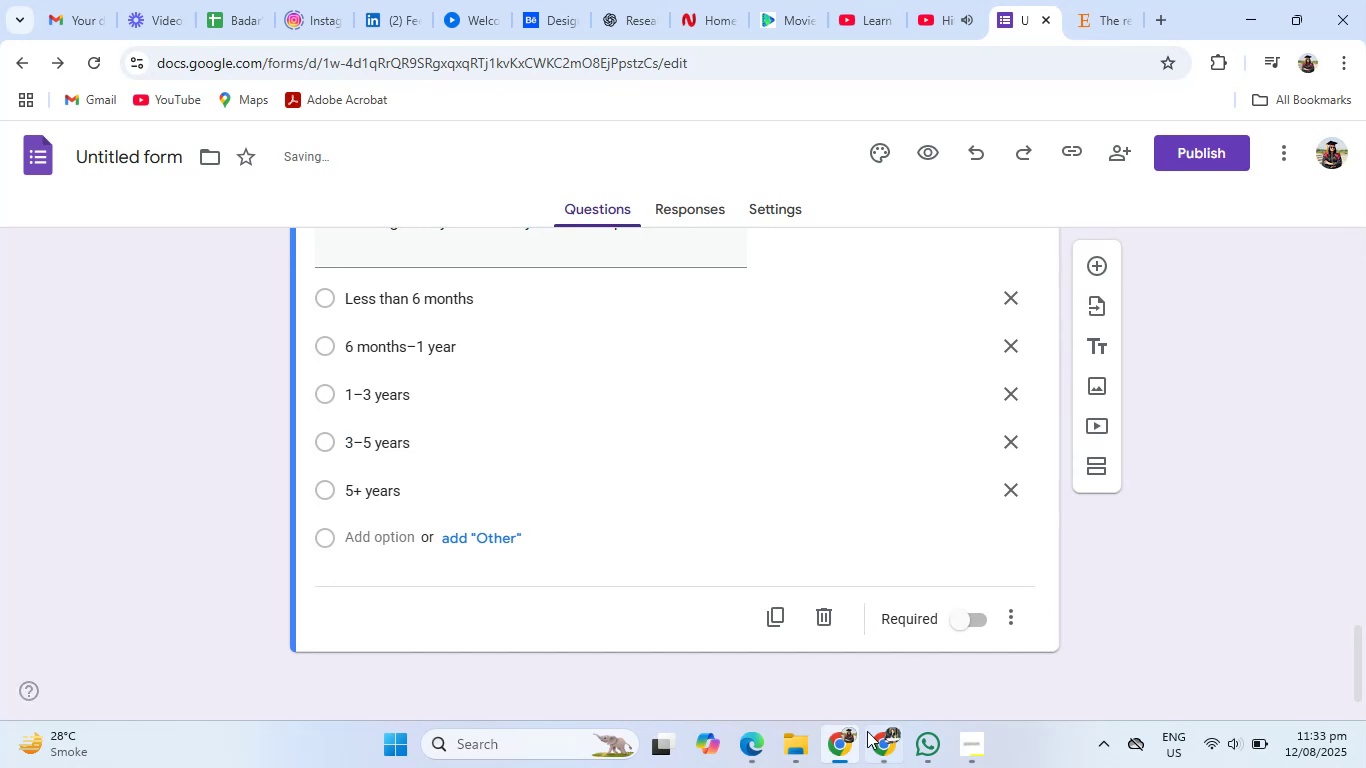 
left_click([883, 746])
 